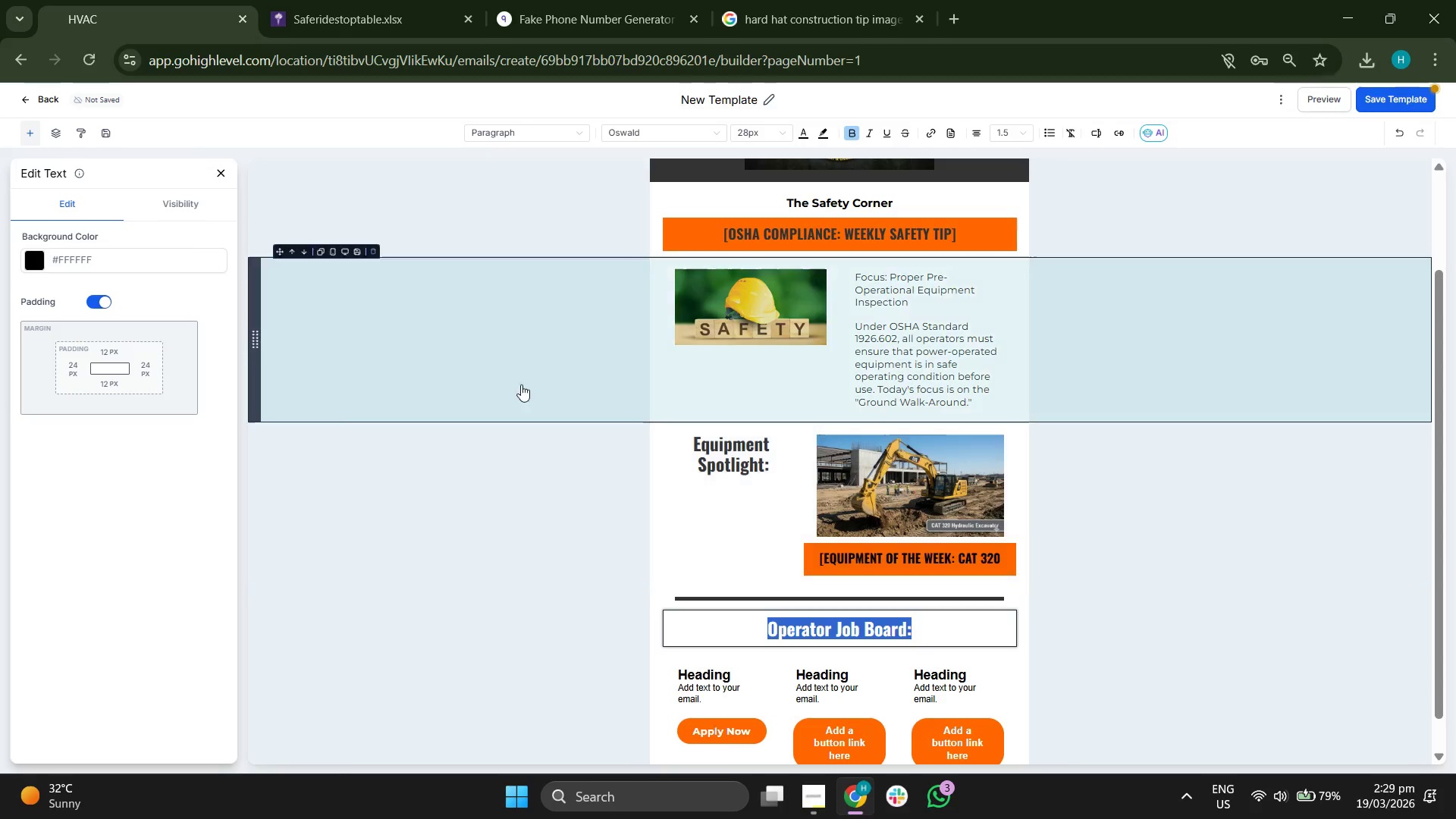 
left_click([520, 353])
 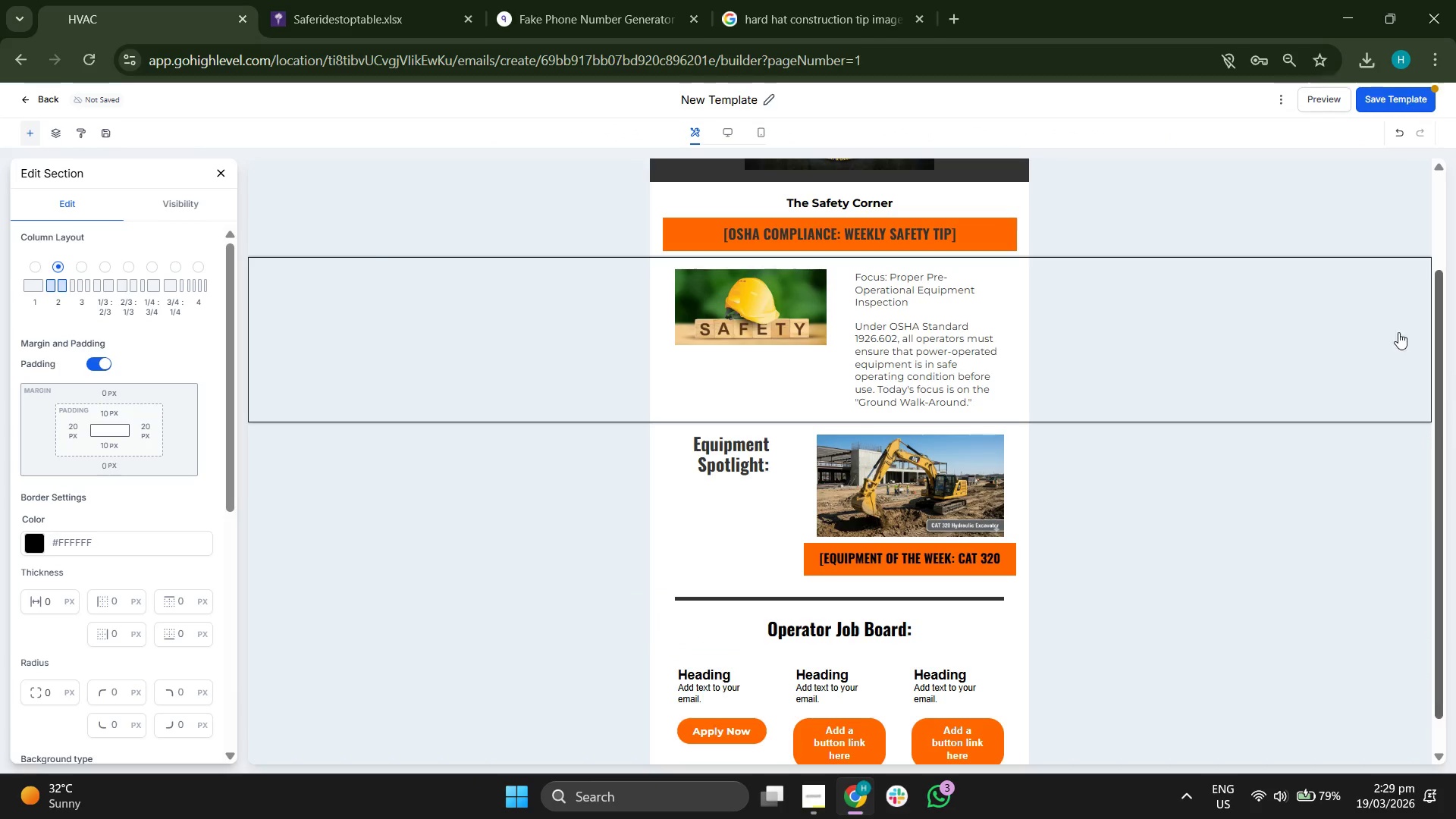 
scroll: coordinate [1134, 338], scroll_direction: down, amount: 2.0
 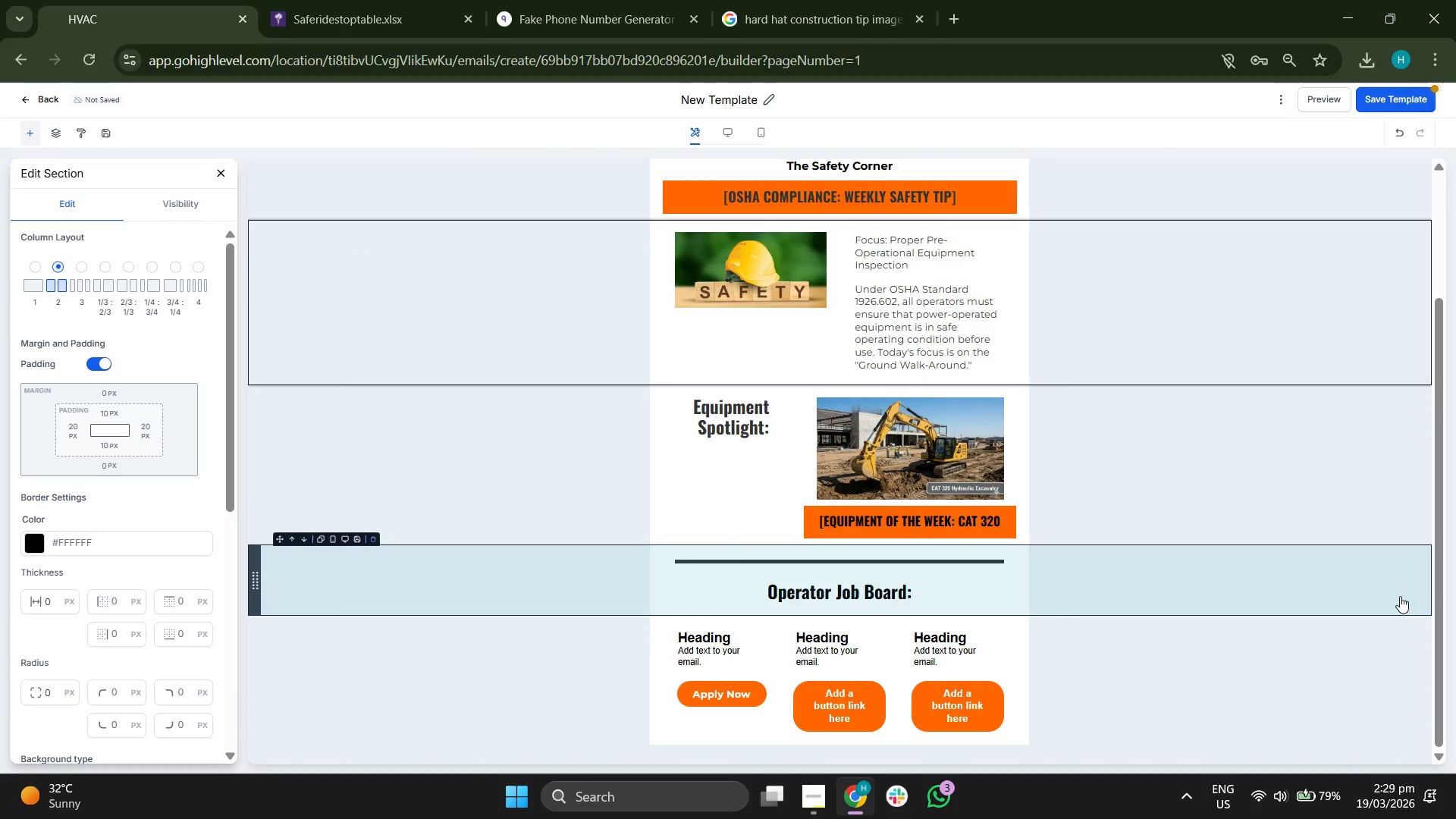 
scroll: coordinate [1400, 596], scroll_direction: up, amount: 2.0
 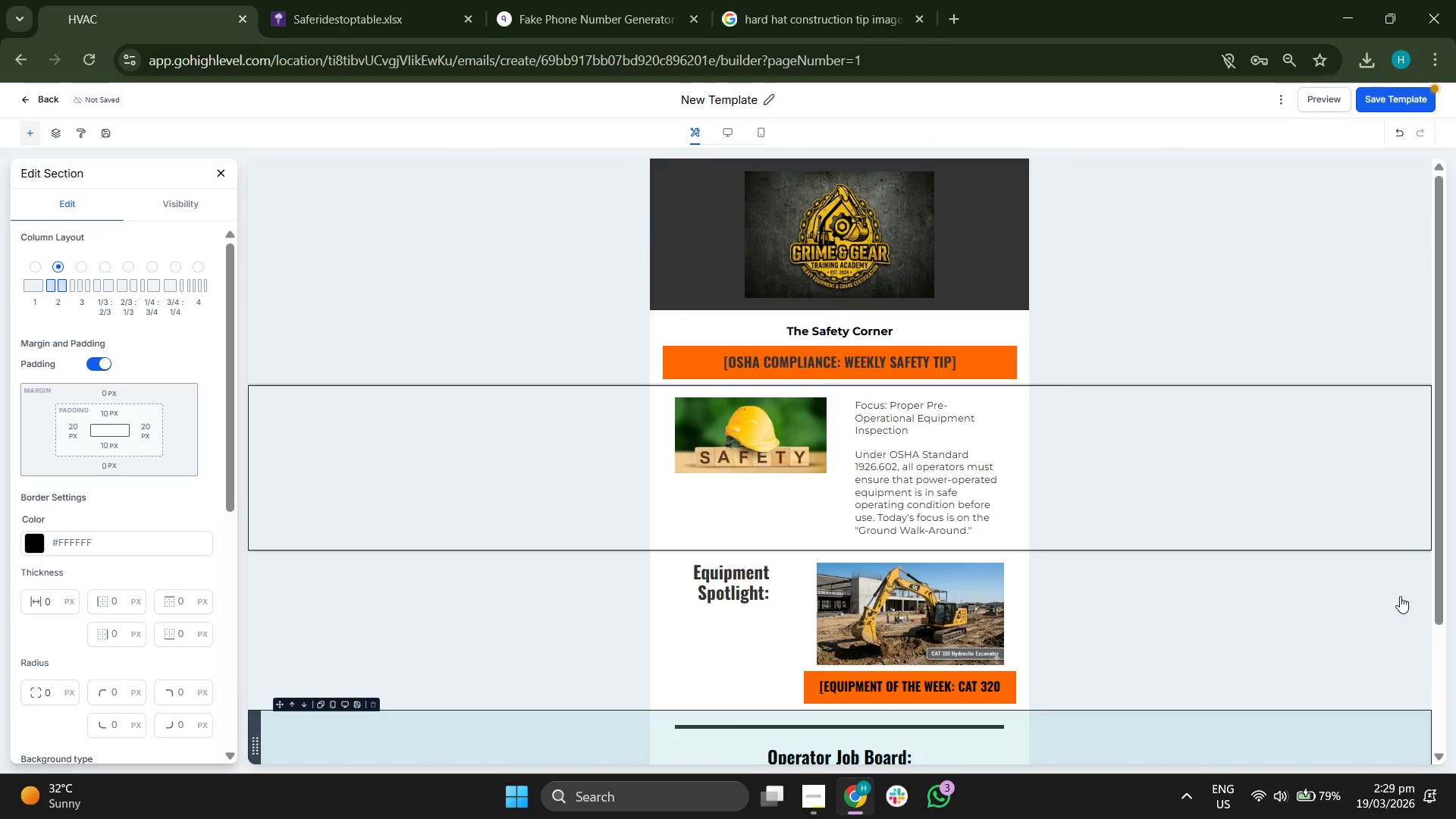 
scroll: coordinate [1400, 596], scroll_direction: none, amount: 0.0
 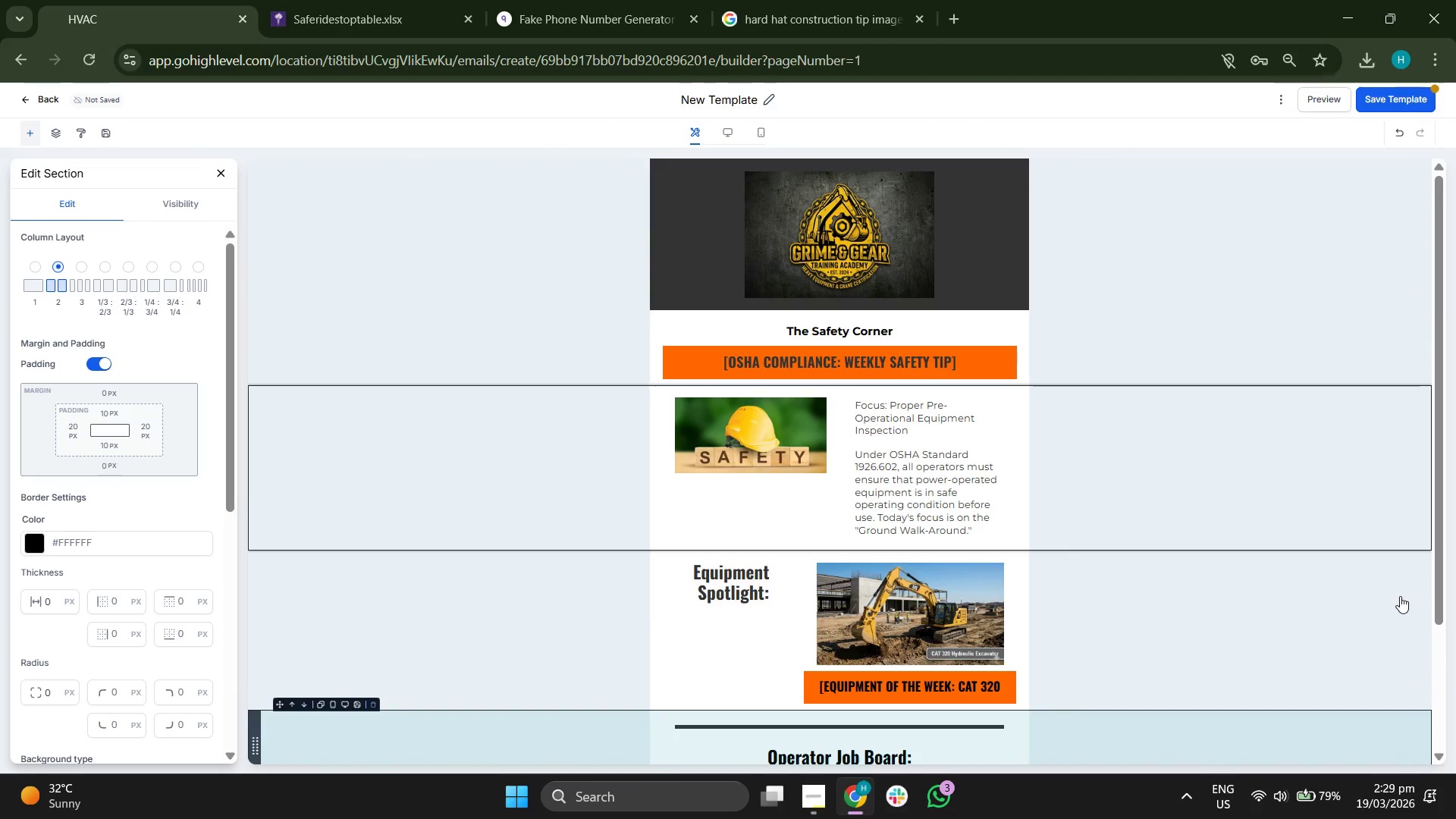 
scroll: coordinate [1400, 596], scroll_direction: down, amount: 2.0
 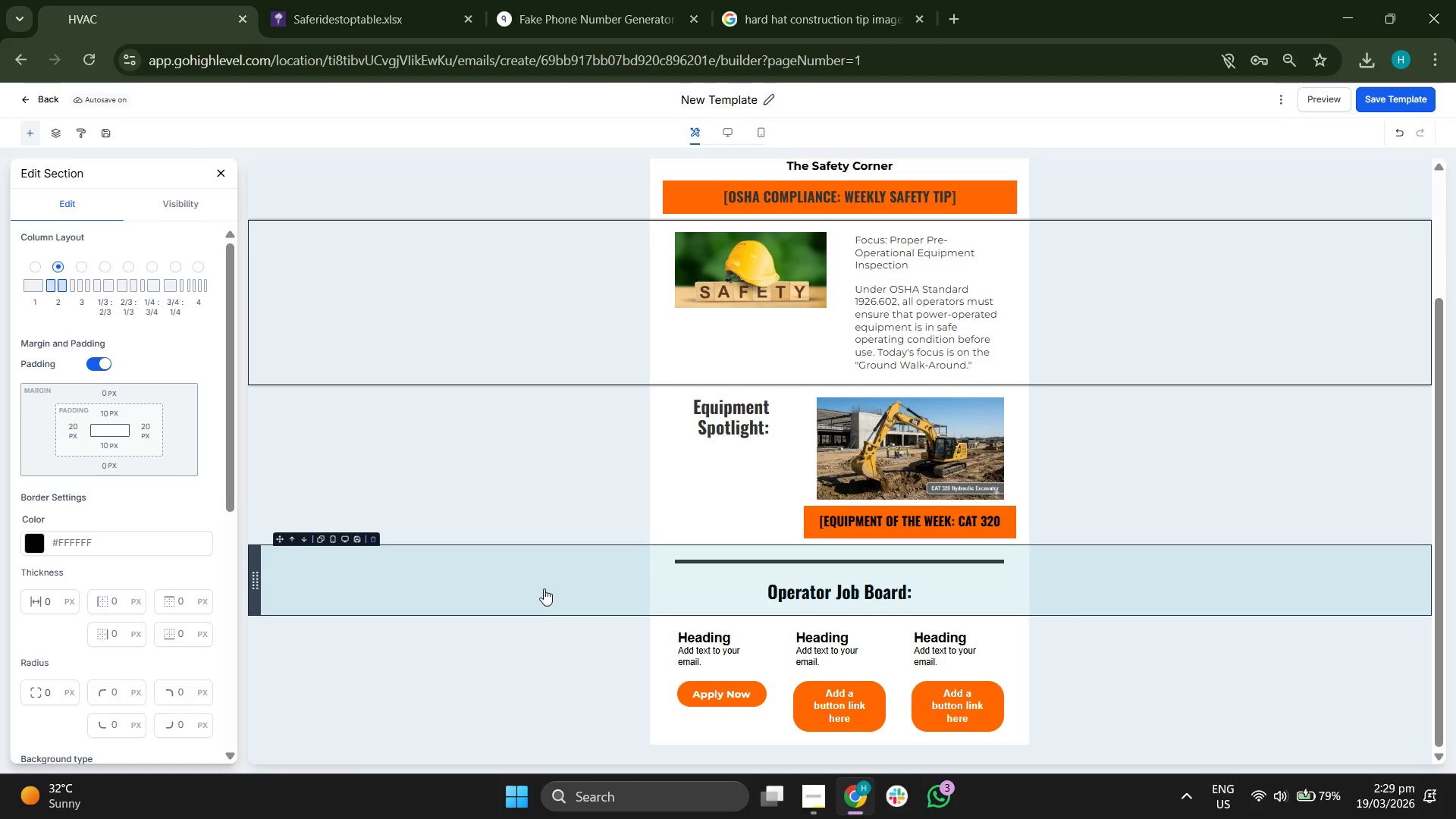 
left_click([970, 582])
 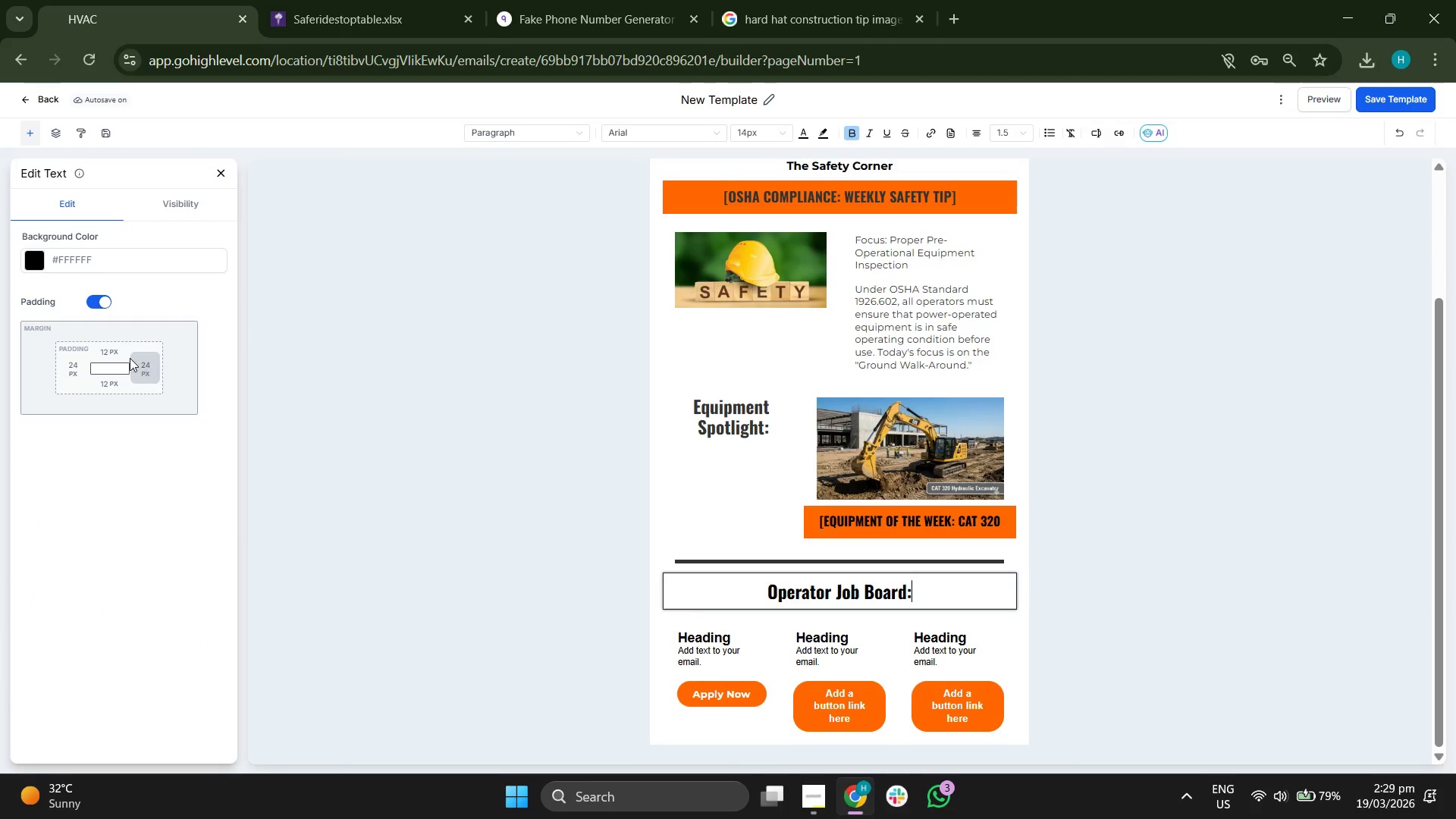 
left_click([110, 350])
 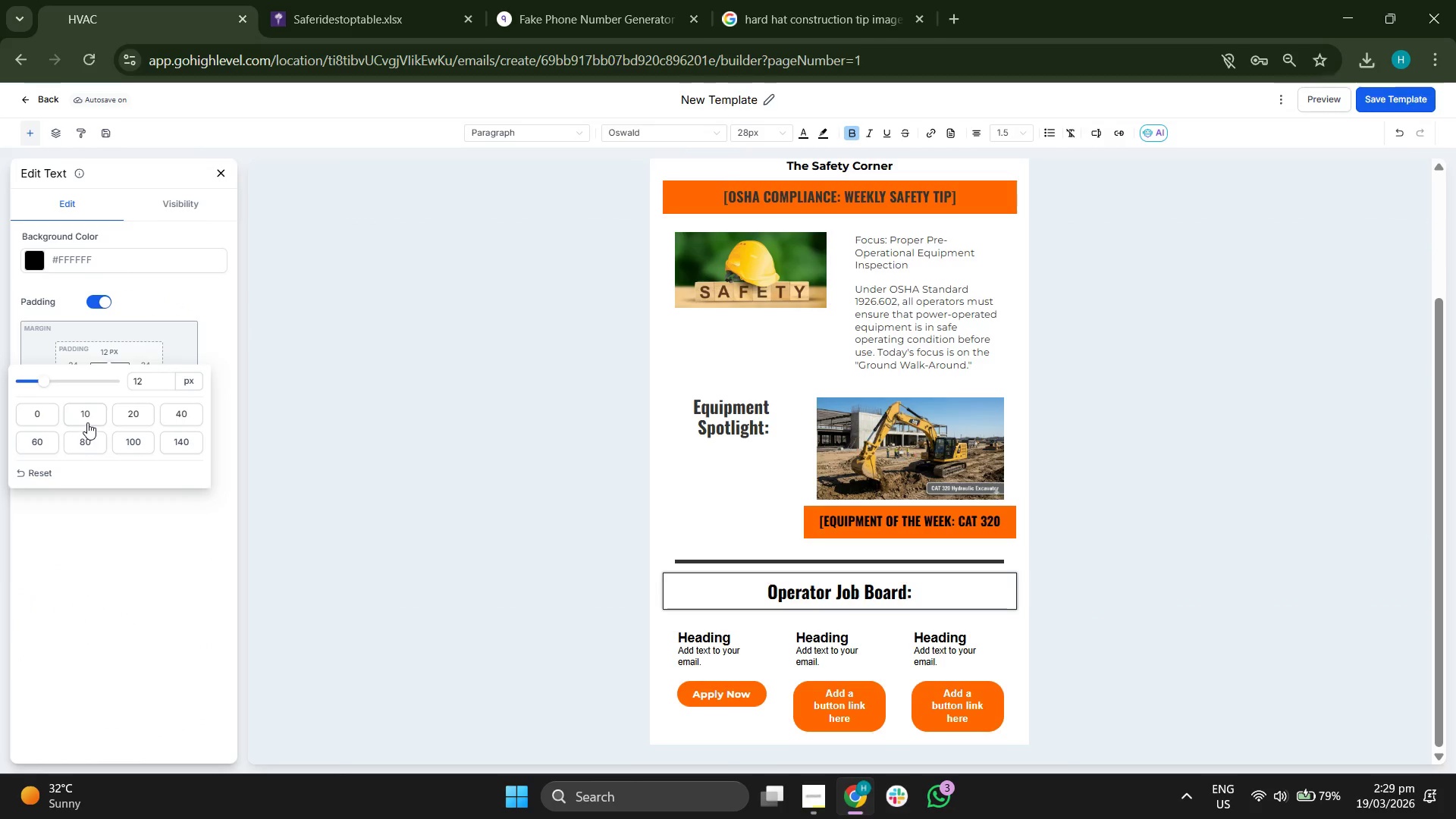 
left_click([87, 416])
 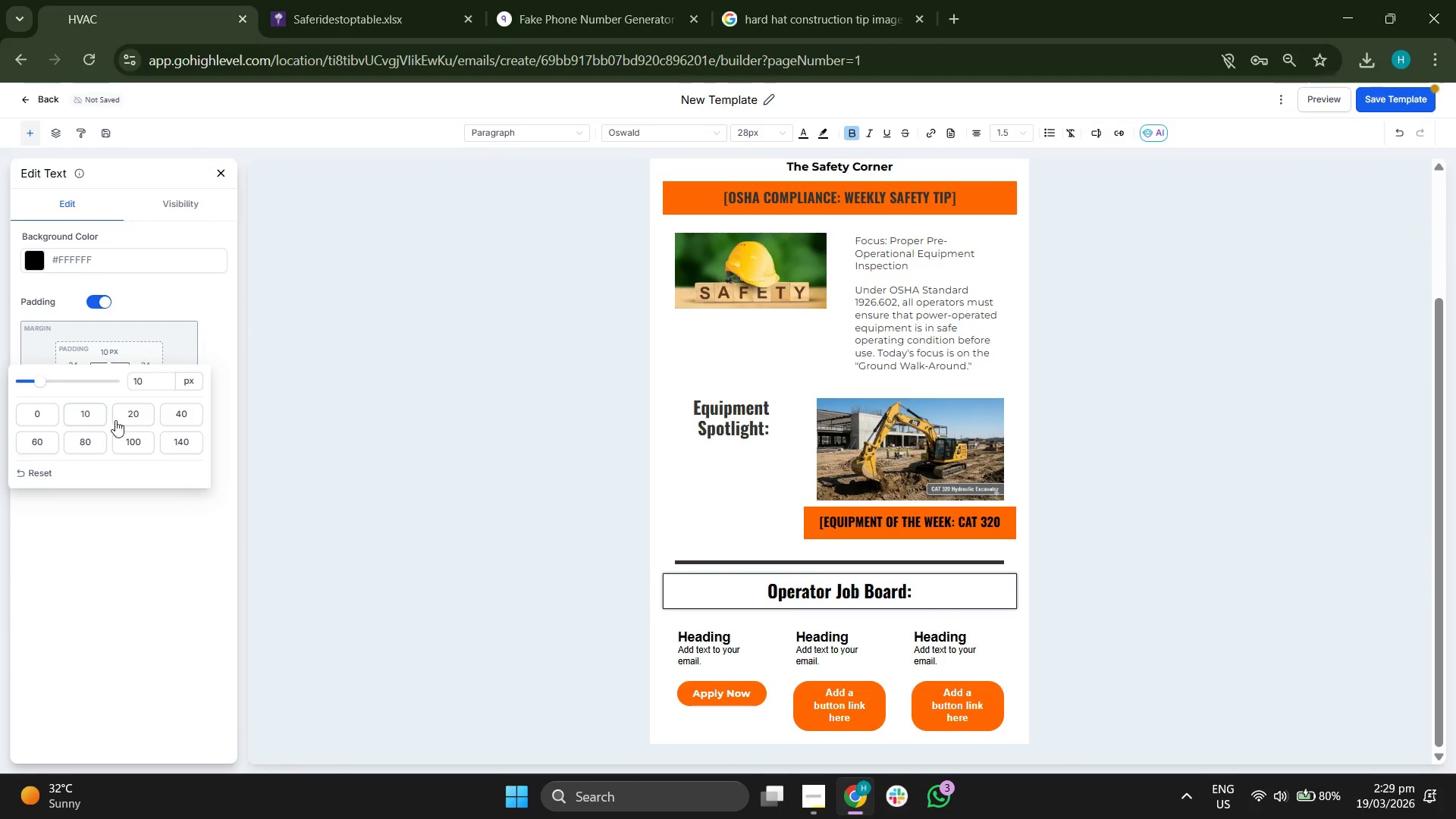 
left_click([43, 410])
 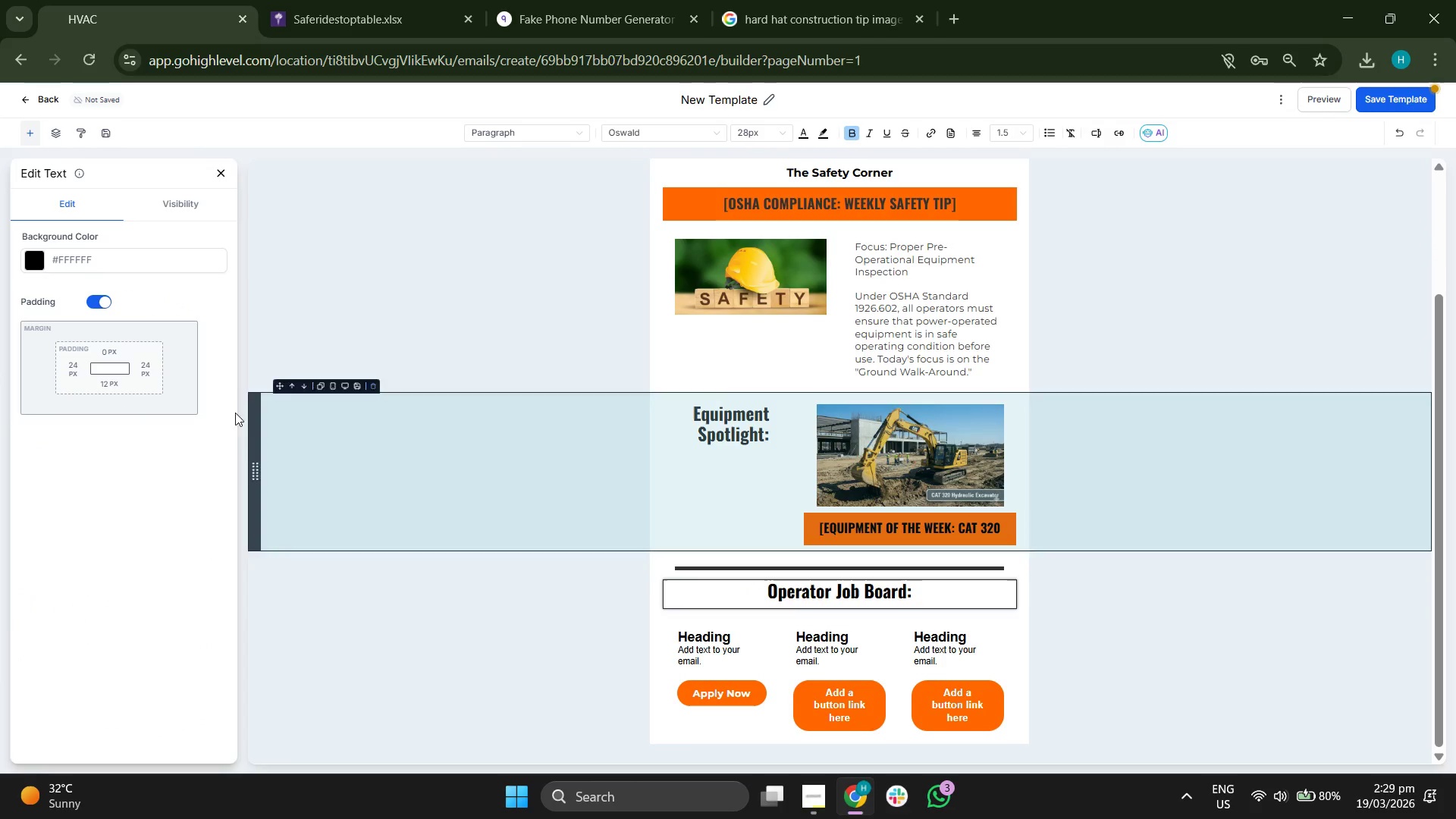 
left_click([114, 381])
 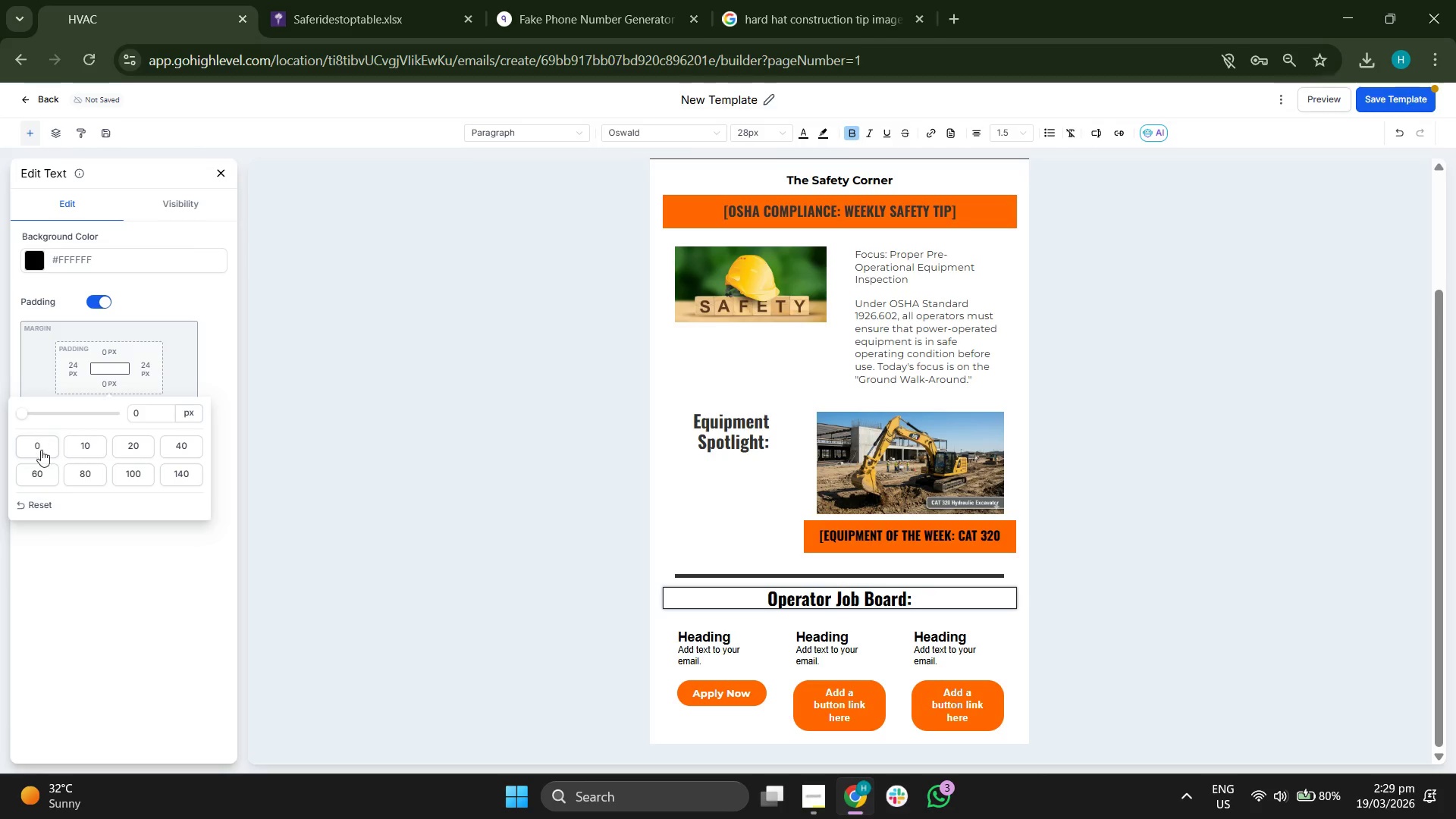 
left_click([120, 638])
 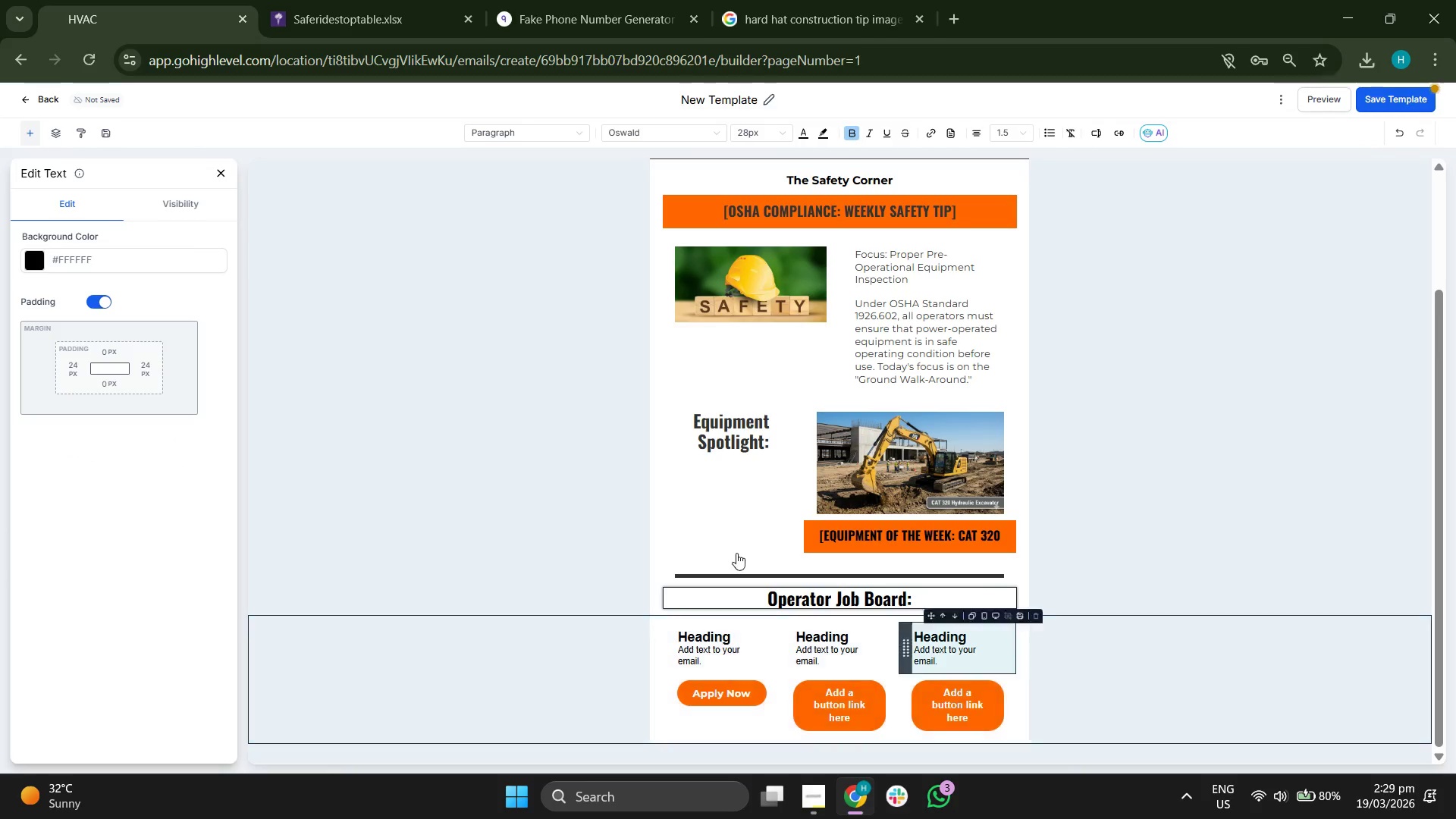 
left_click([455, 413])
 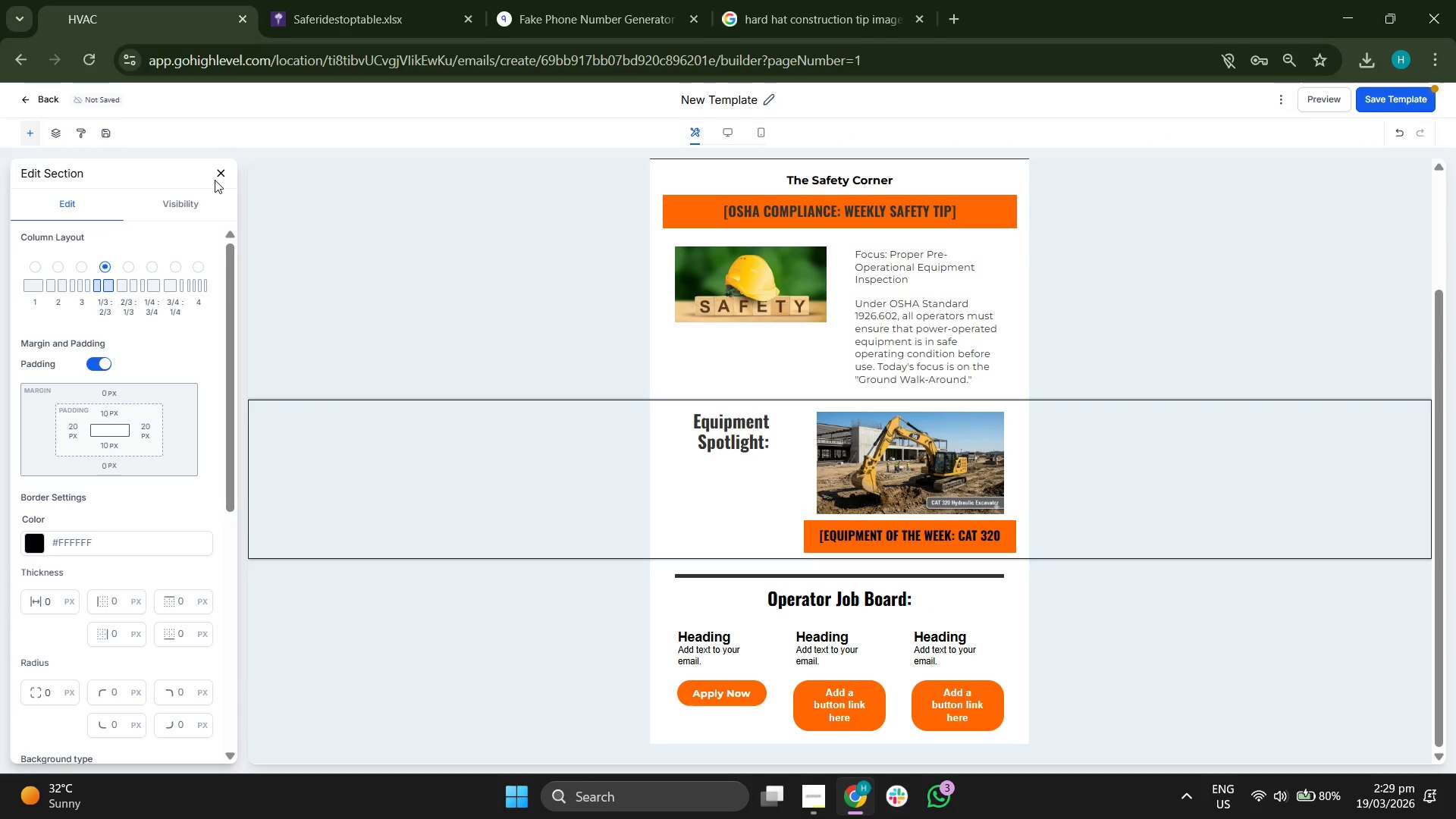 
left_click([221, 171])
 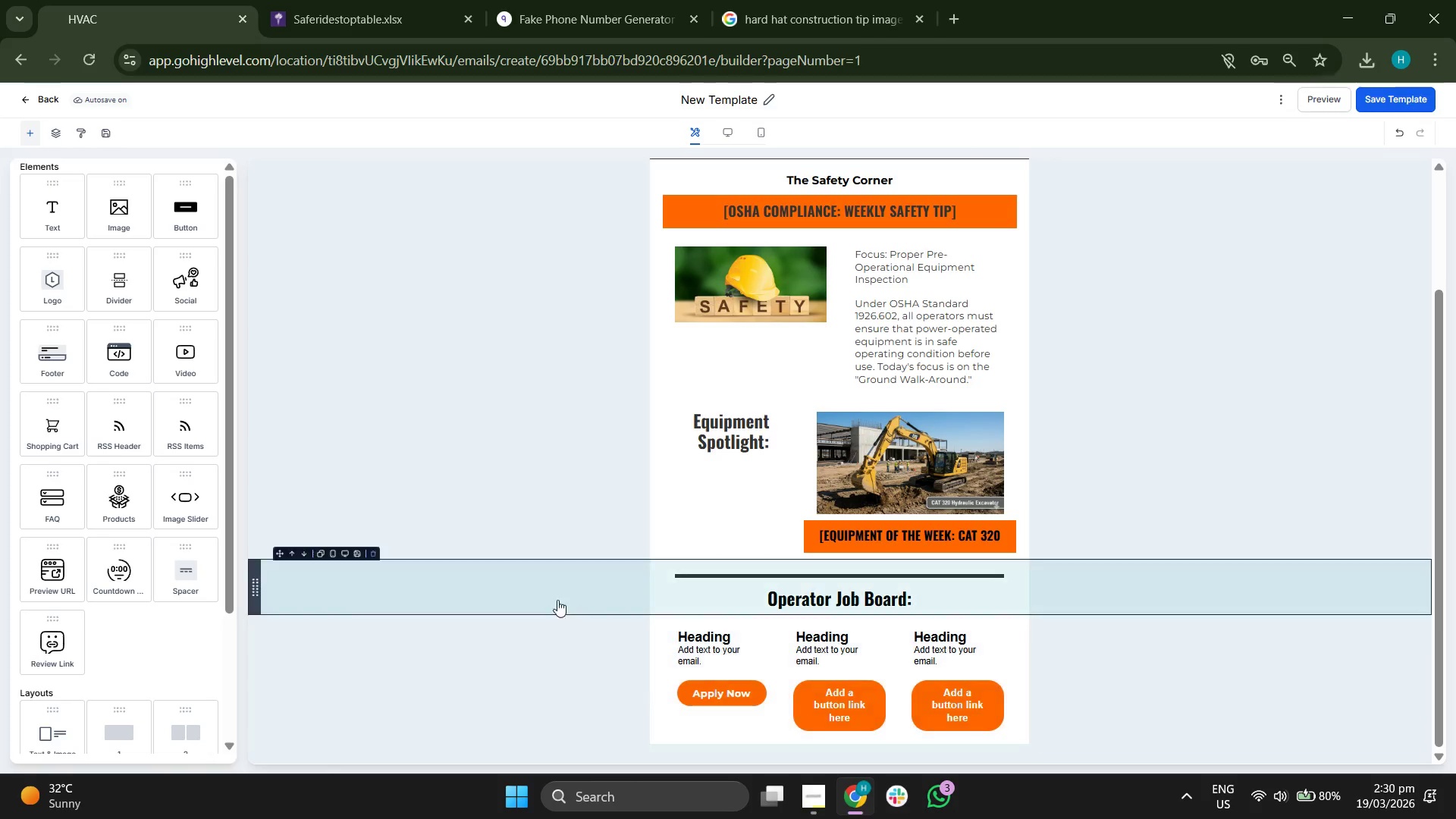 
wait(12.91)
 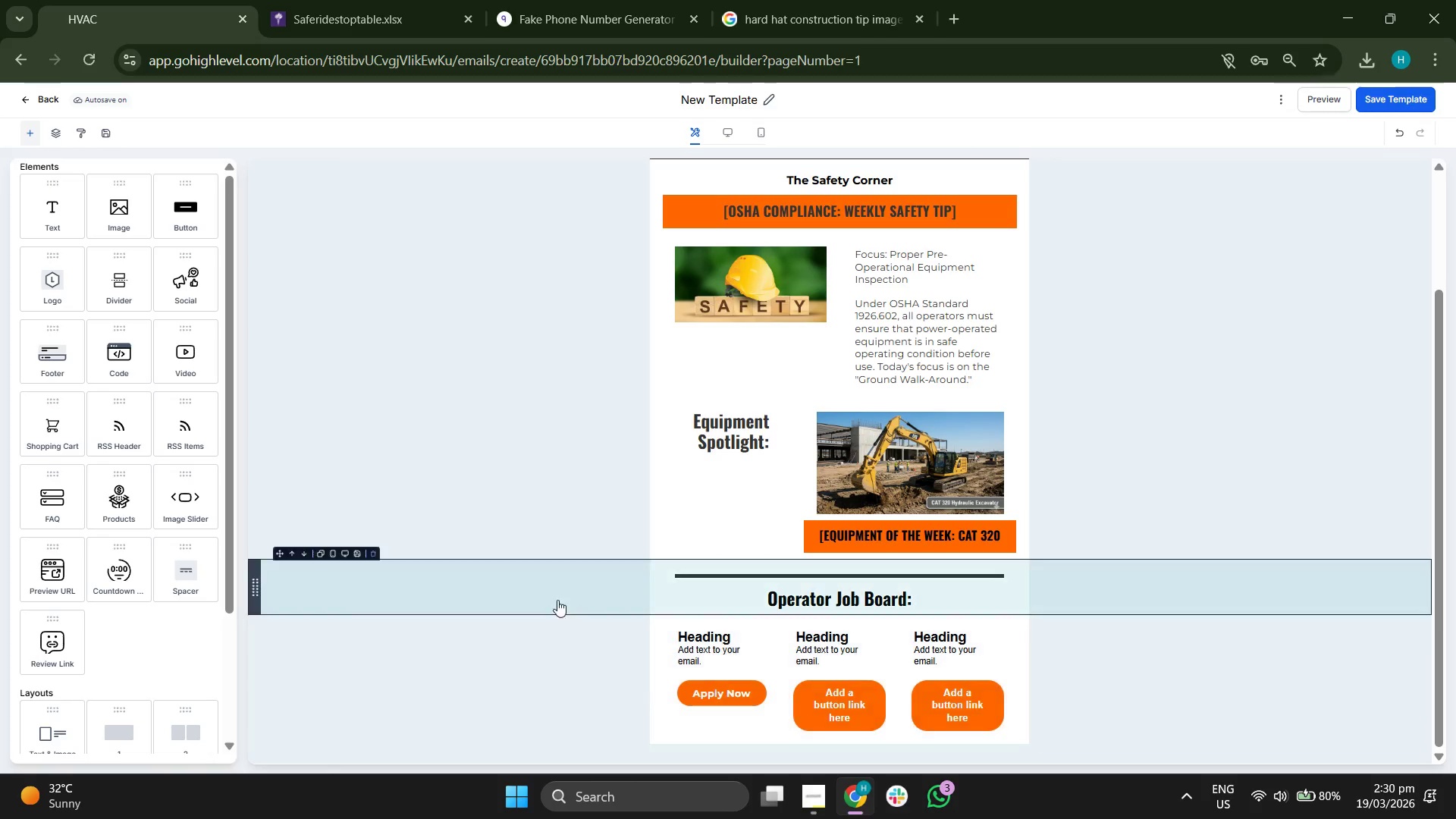 
left_click_drag(start_coordinate=[131, 224], to_coordinate=[720, 617])
 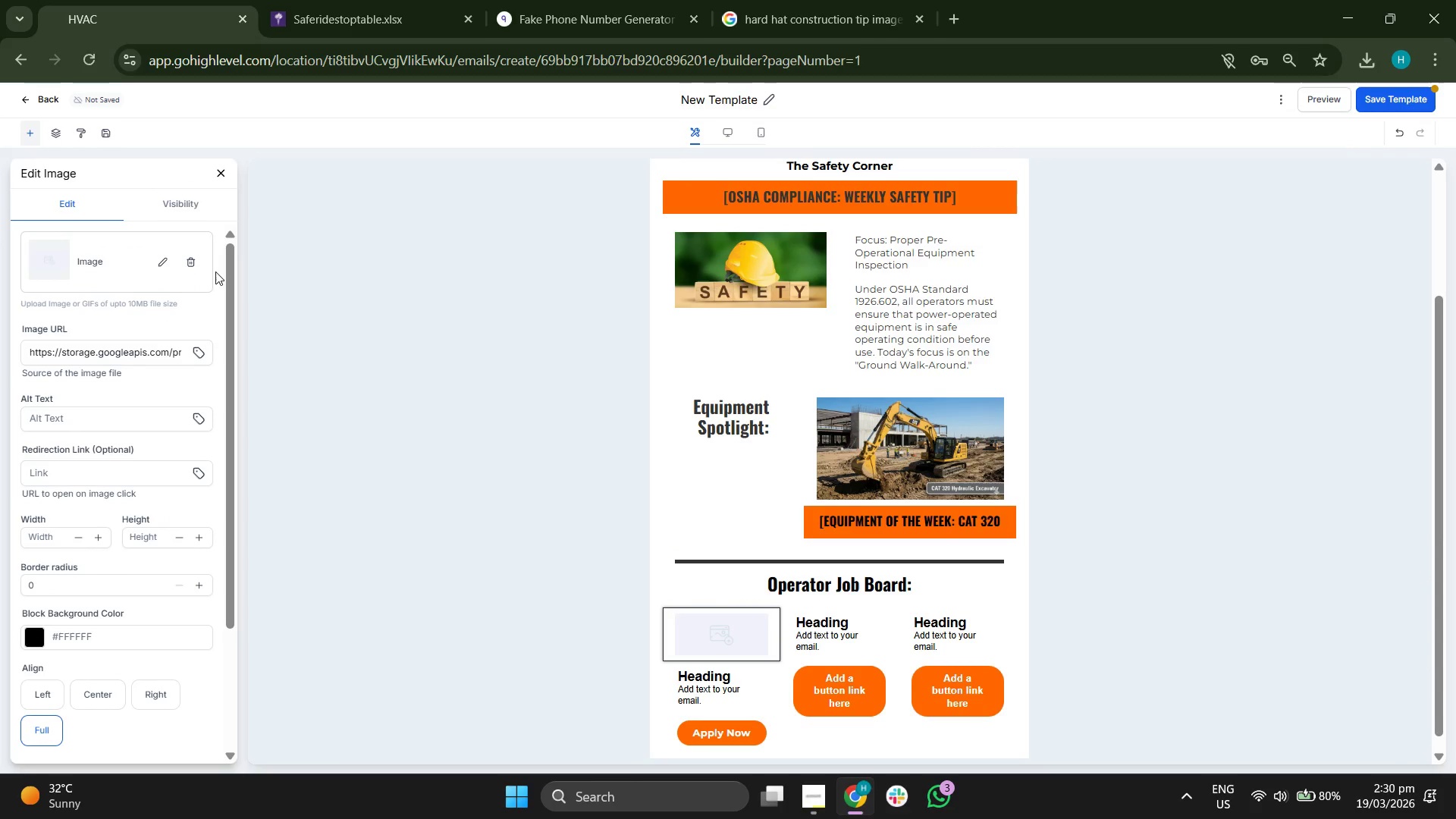 
left_click([217, 174])
 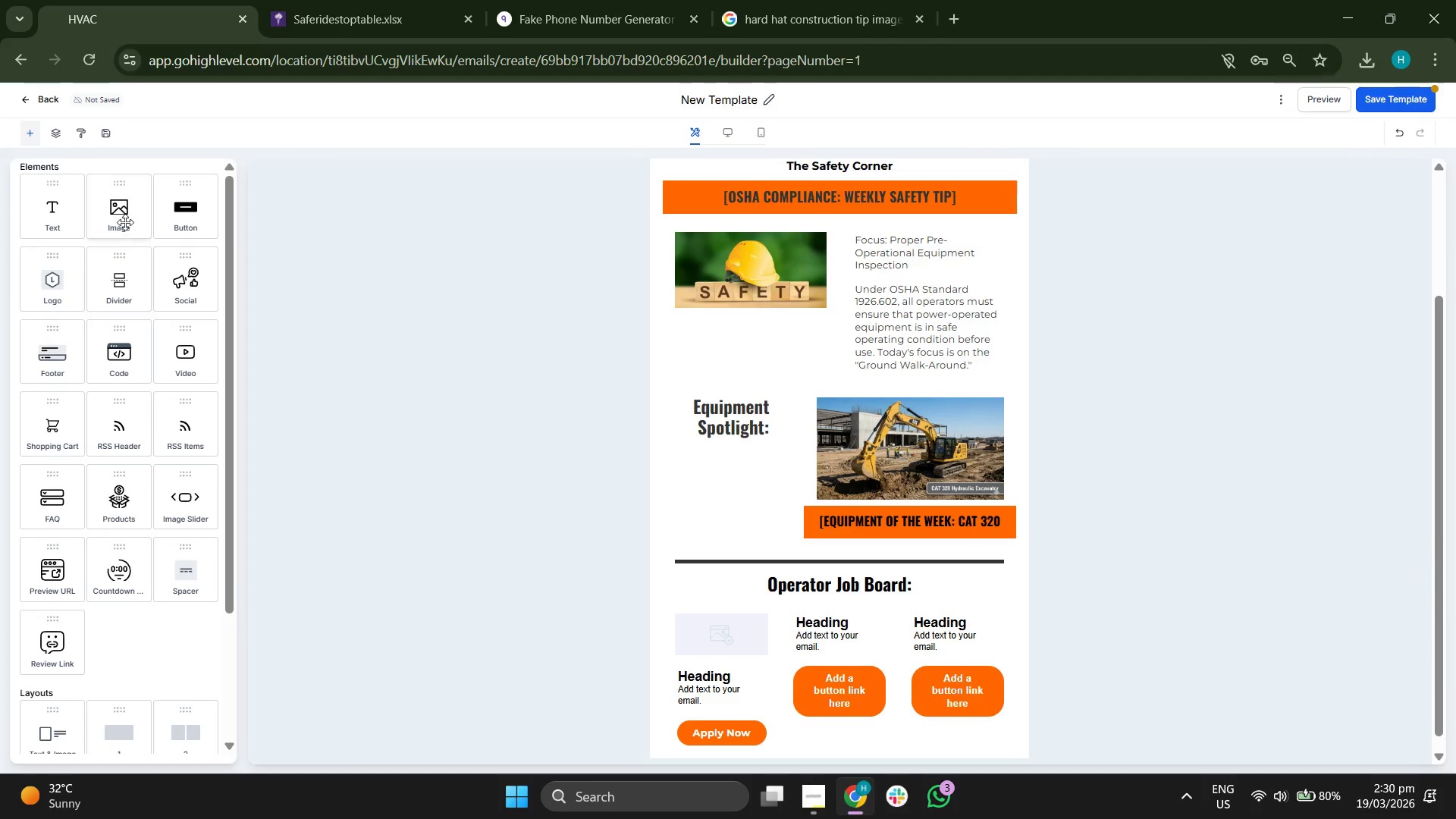 
left_click_drag(start_coordinate=[124, 220], to_coordinate=[842, 607])
 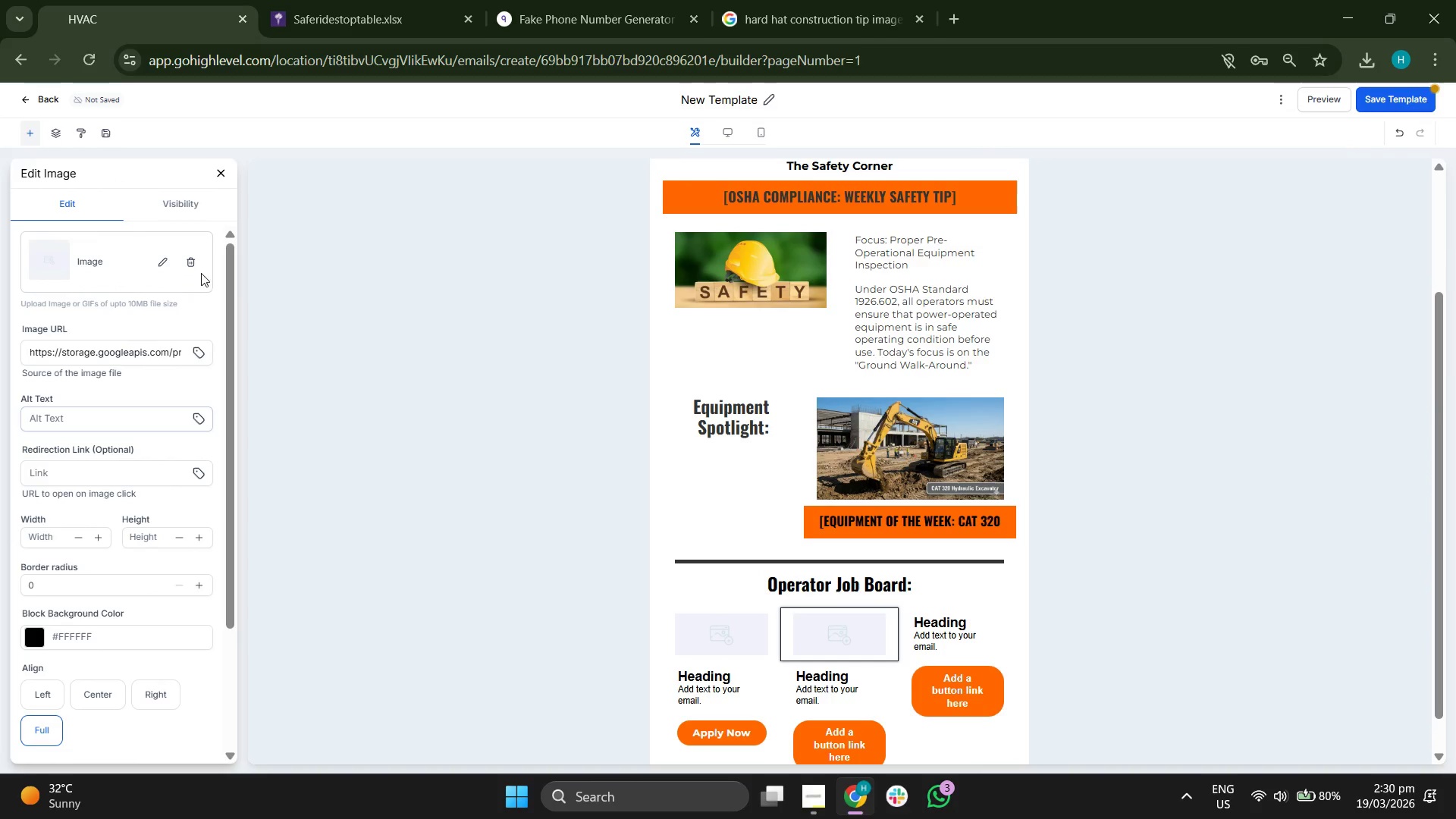 
left_click([222, 166])
 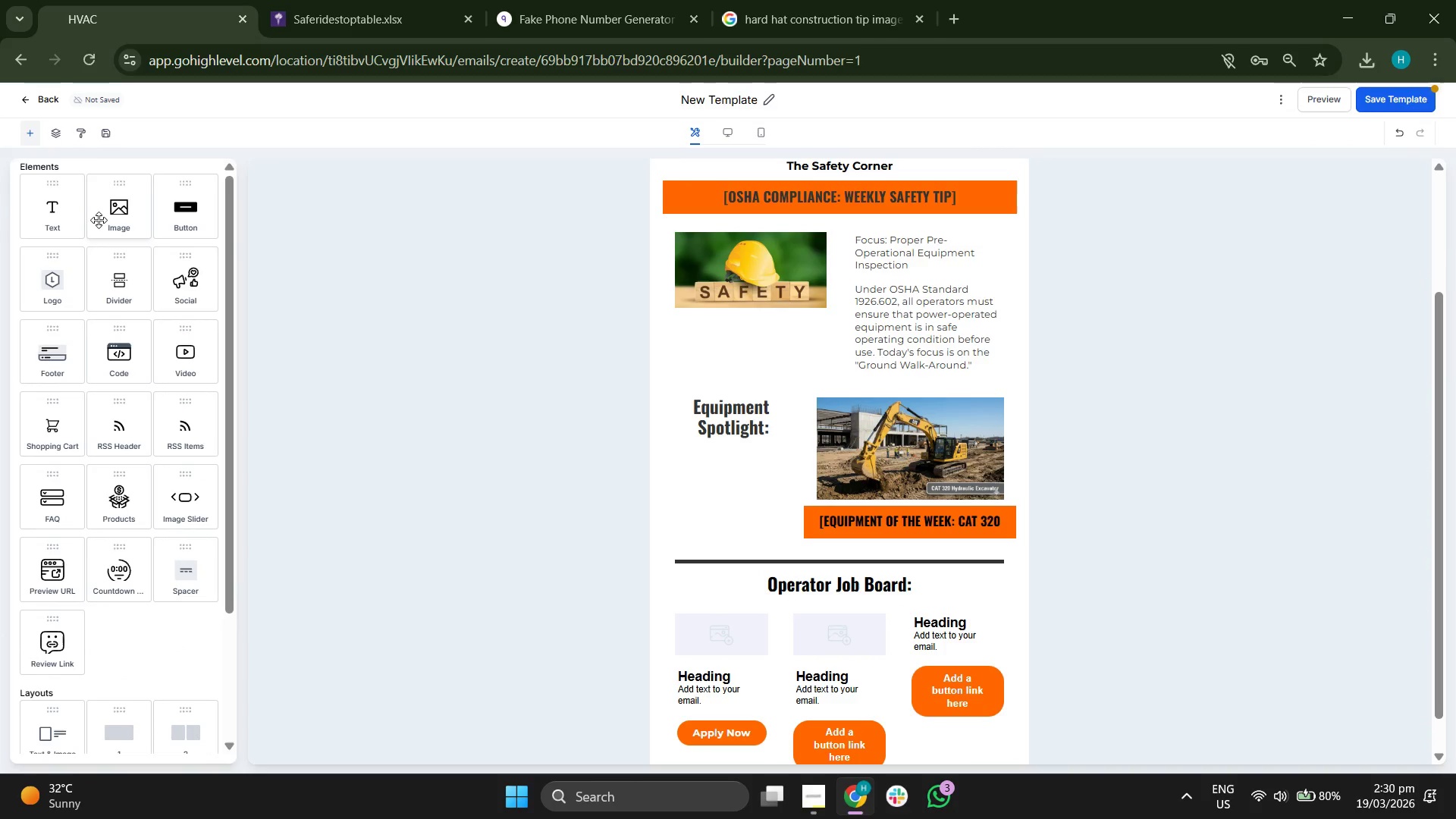 
left_click_drag(start_coordinate=[105, 220], to_coordinate=[935, 613])
 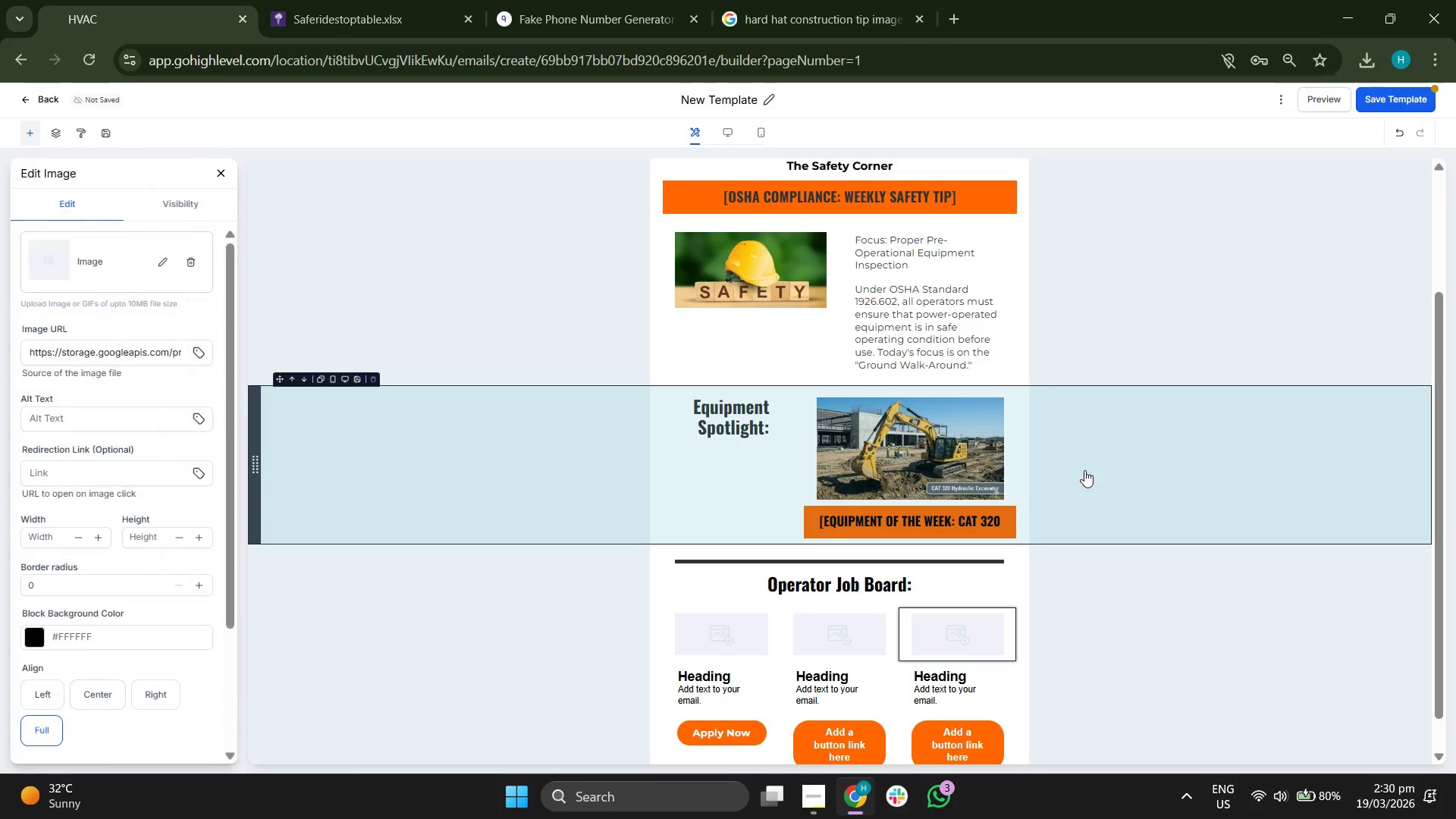 
scroll: coordinate [1084, 470], scroll_direction: down, amount: 4.0
 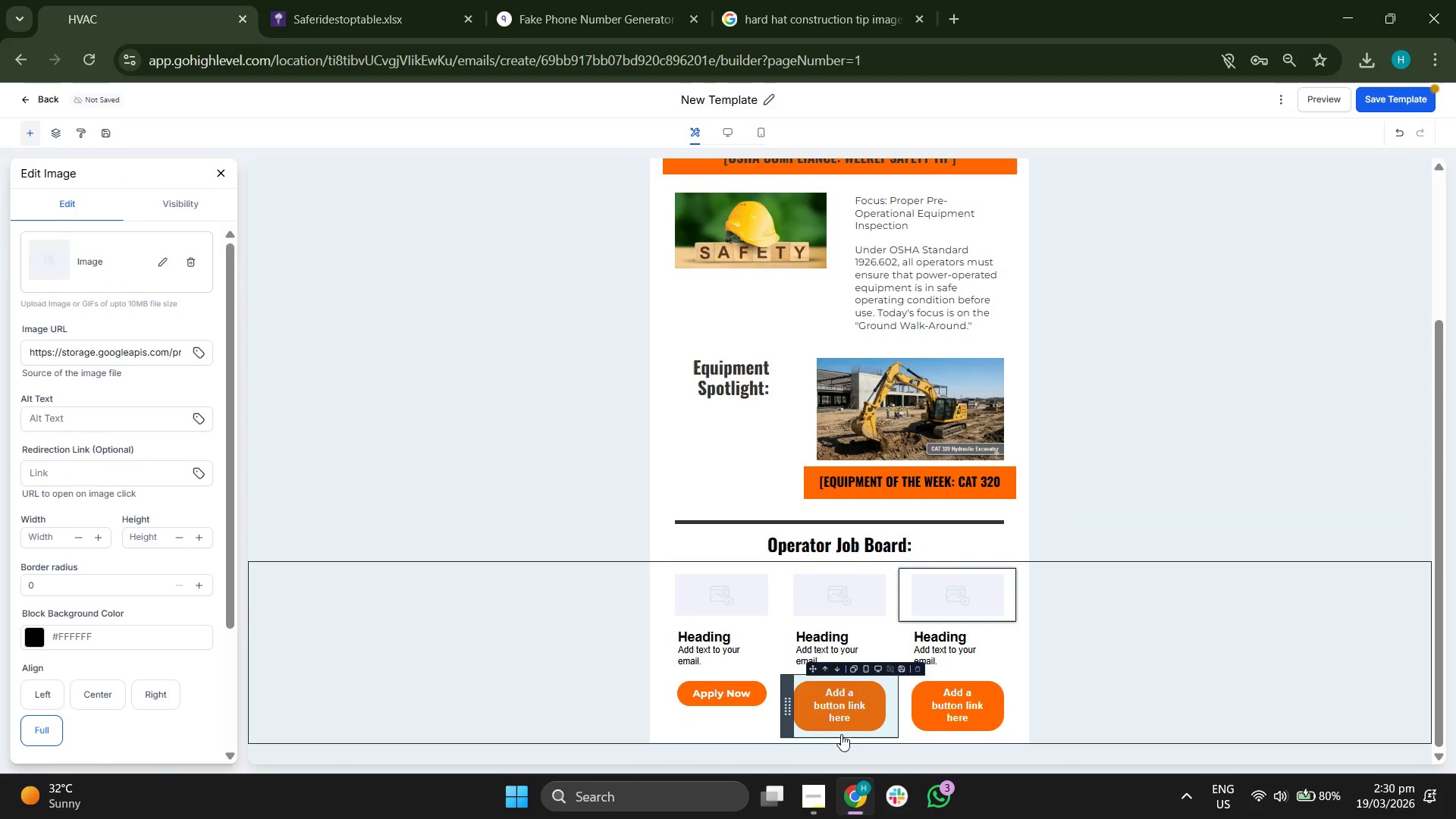 
left_click([838, 716])
 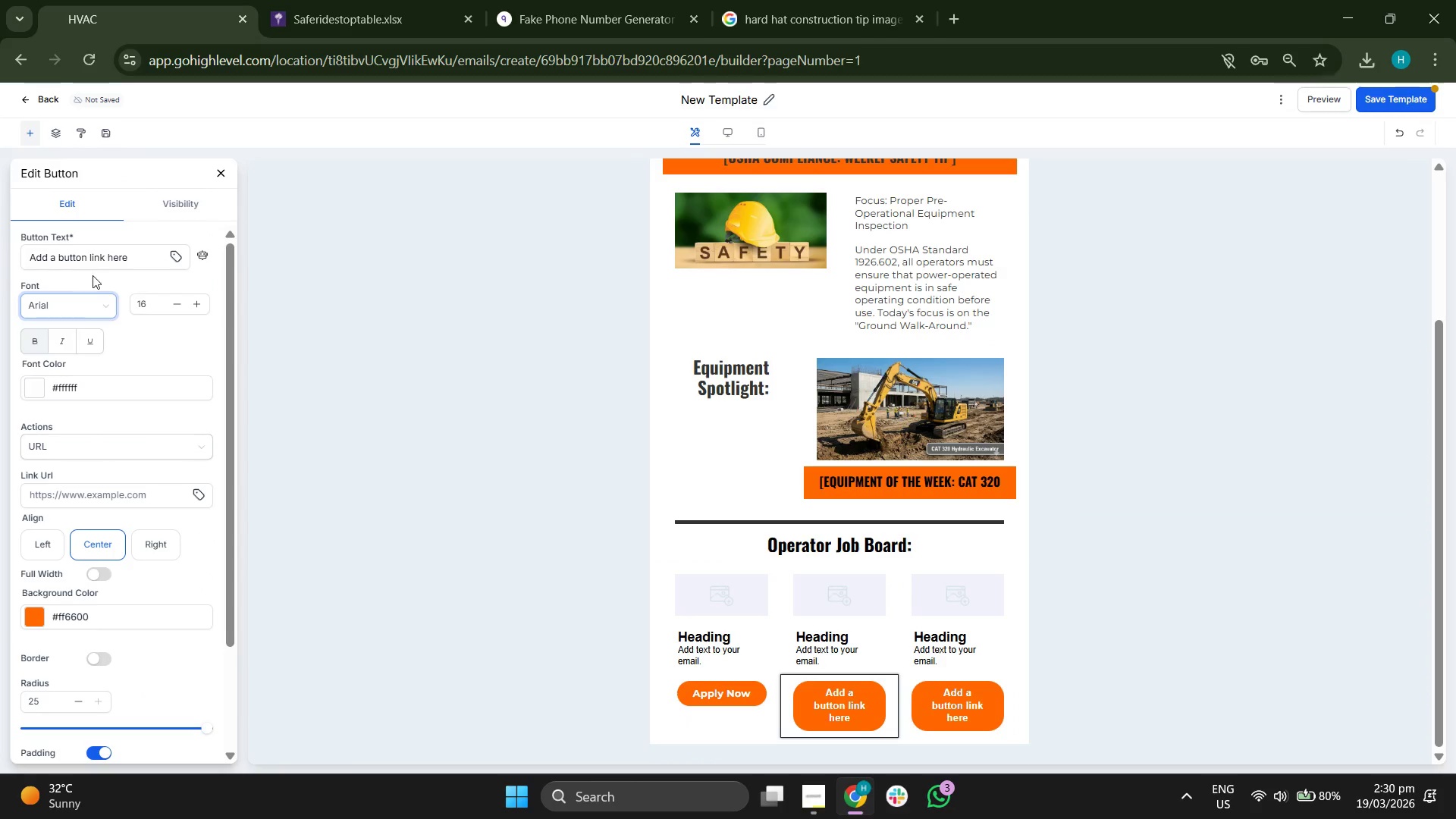 
left_click([139, 260])
 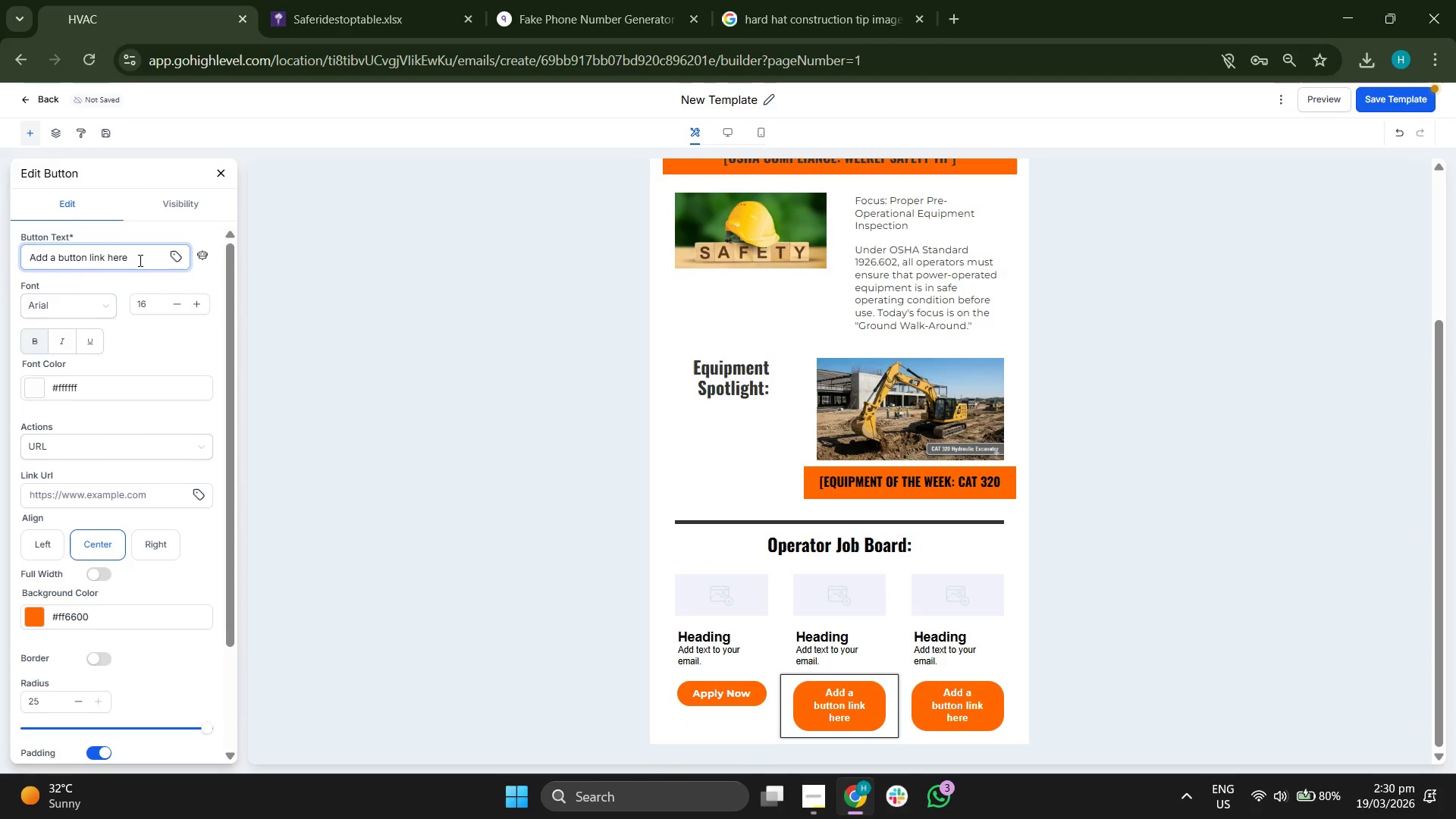 
key(Backspace)
key(Backspace)
key(Backspace)
key(Backspace)
key(Backspace)
key(Backspace)
key(Backspace)
key(Backspace)
key(Backspace)
key(Backspace)
key(Backspace)
key(Backspace)
key(Backspace)
key(Backspace)
key(Backspace)
key(Backspace)
key(Backspace)
key(Backspace)
key(Backspace)
key(Backspace)
key(Backspace)
type(pply Now)
 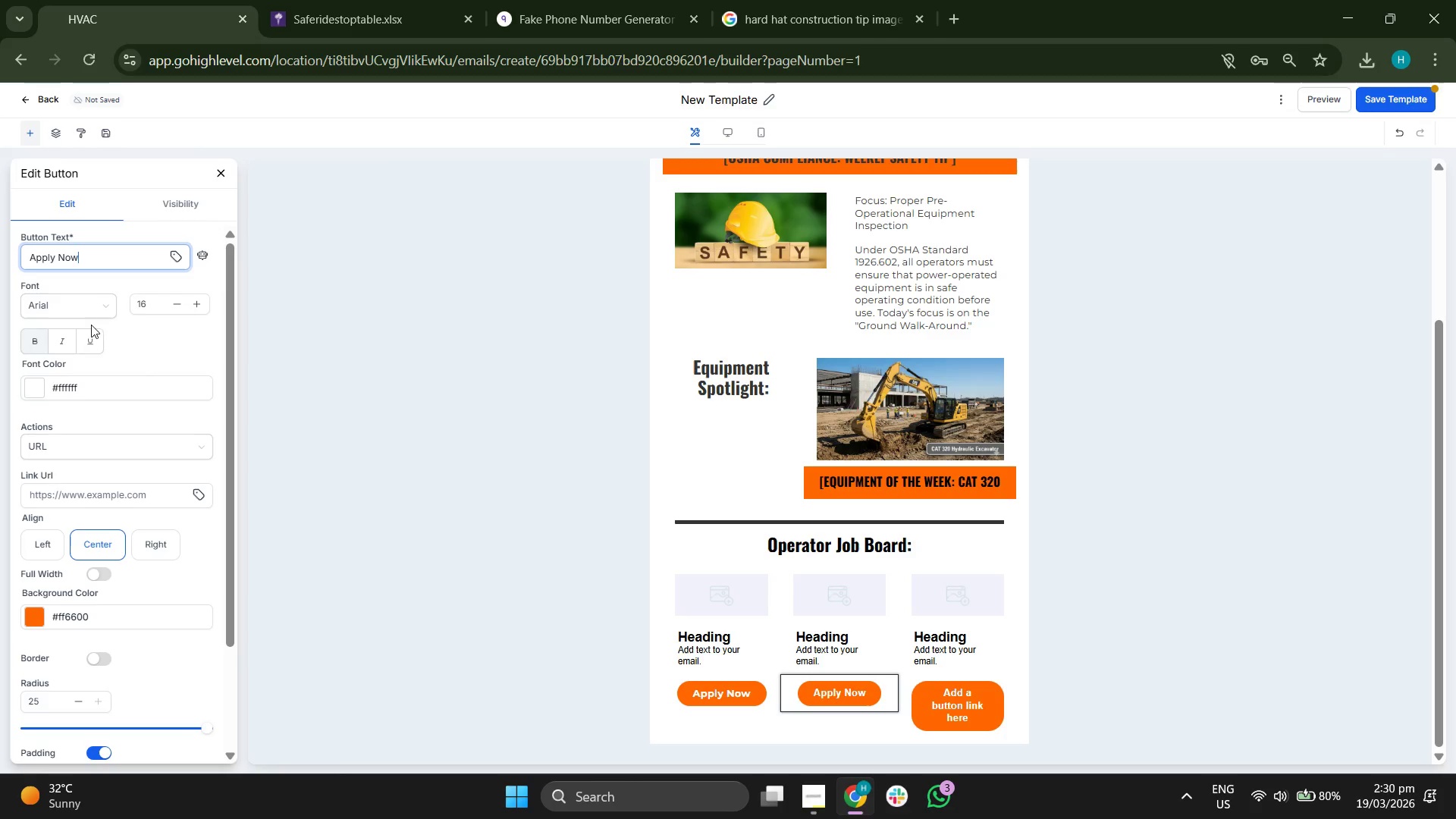 
left_click([76, 304])
 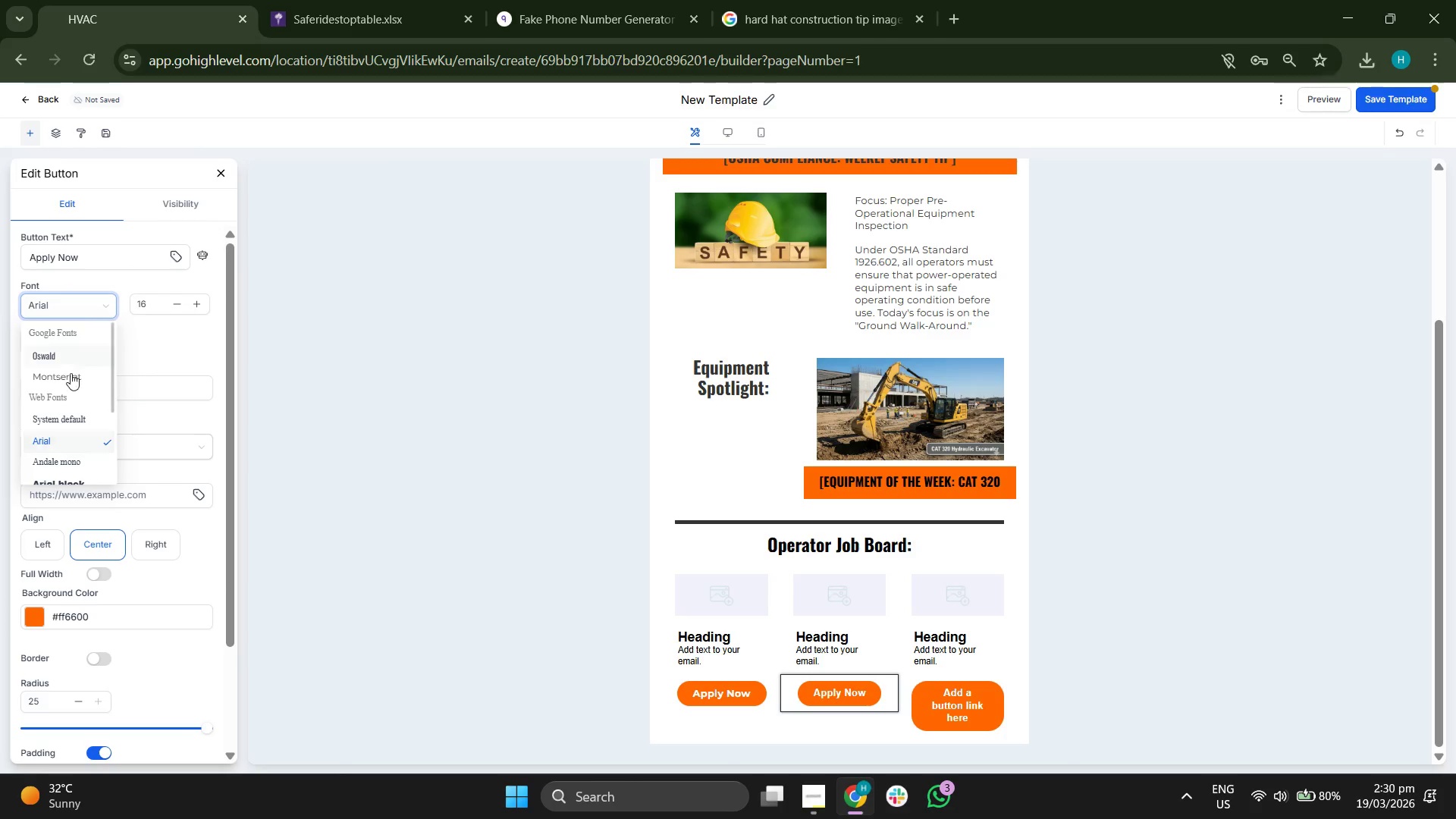 
left_click([69, 377])
 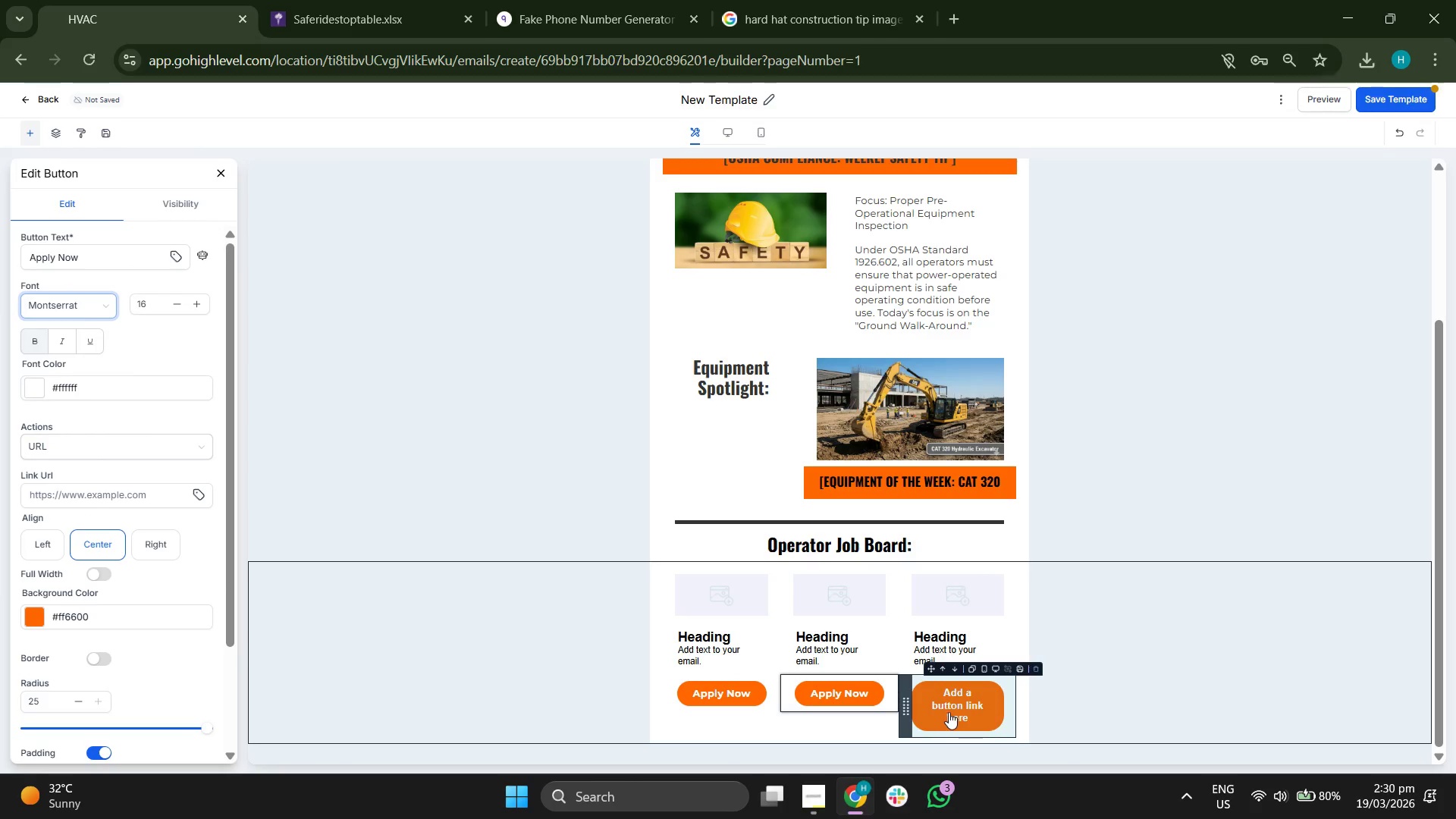 
left_click([956, 712])
 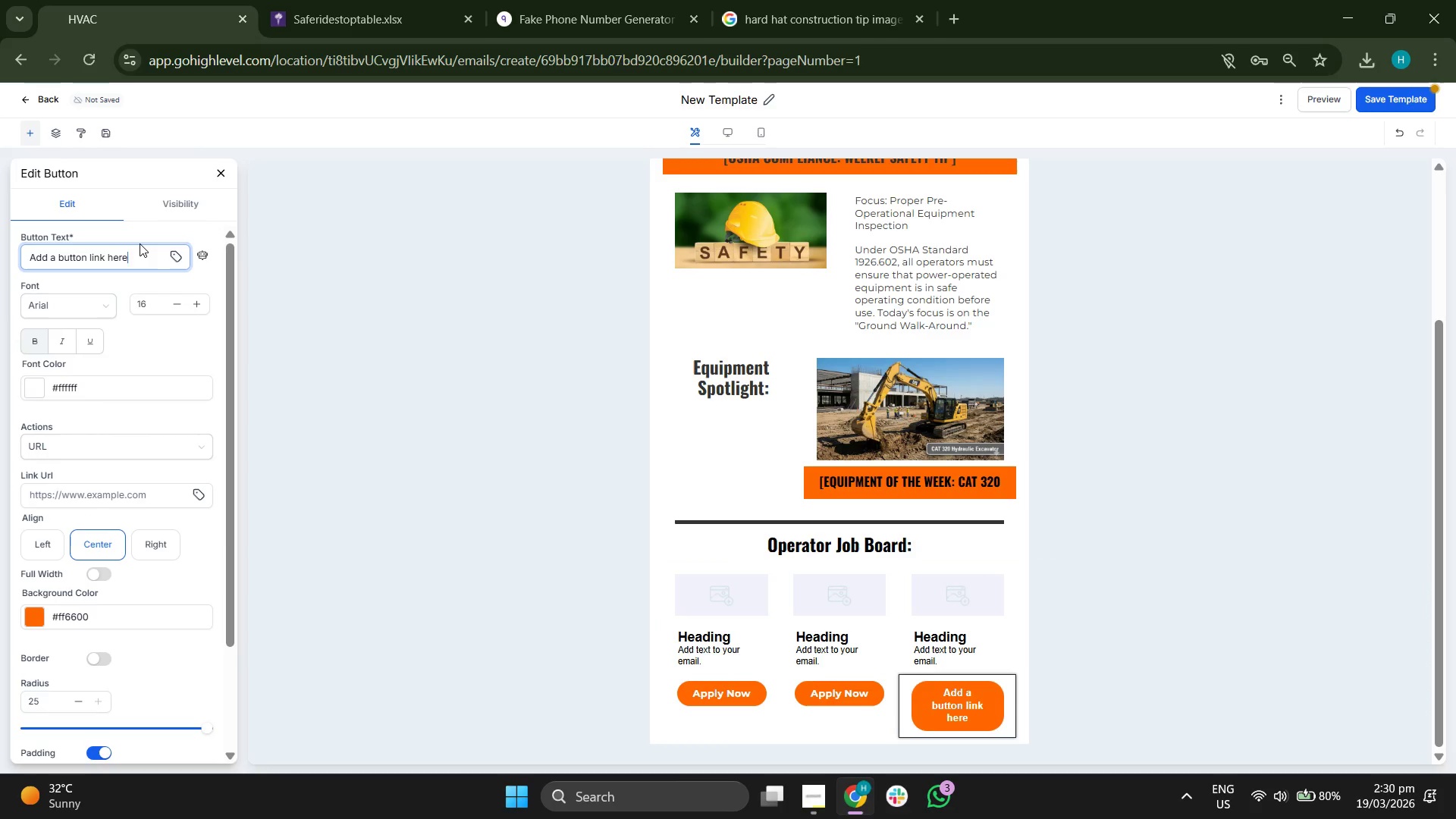 
key(Backspace)
key(Backspace)
key(Backspace)
key(Backspace)
key(Backspace)
key(Backspace)
key(Backspace)
key(Backspace)
key(Backspace)
key(Backspace)
key(Backspace)
key(Backspace)
key(Backspace)
key(Backspace)
key(Backspace)
key(Backspace)
key(Backspace)
key(Backspace)
key(Backspace)
key(Backspace)
key(Backspace)
type(pp;y)
key(Backspace)
key(Backspace)
type(ly Now)
 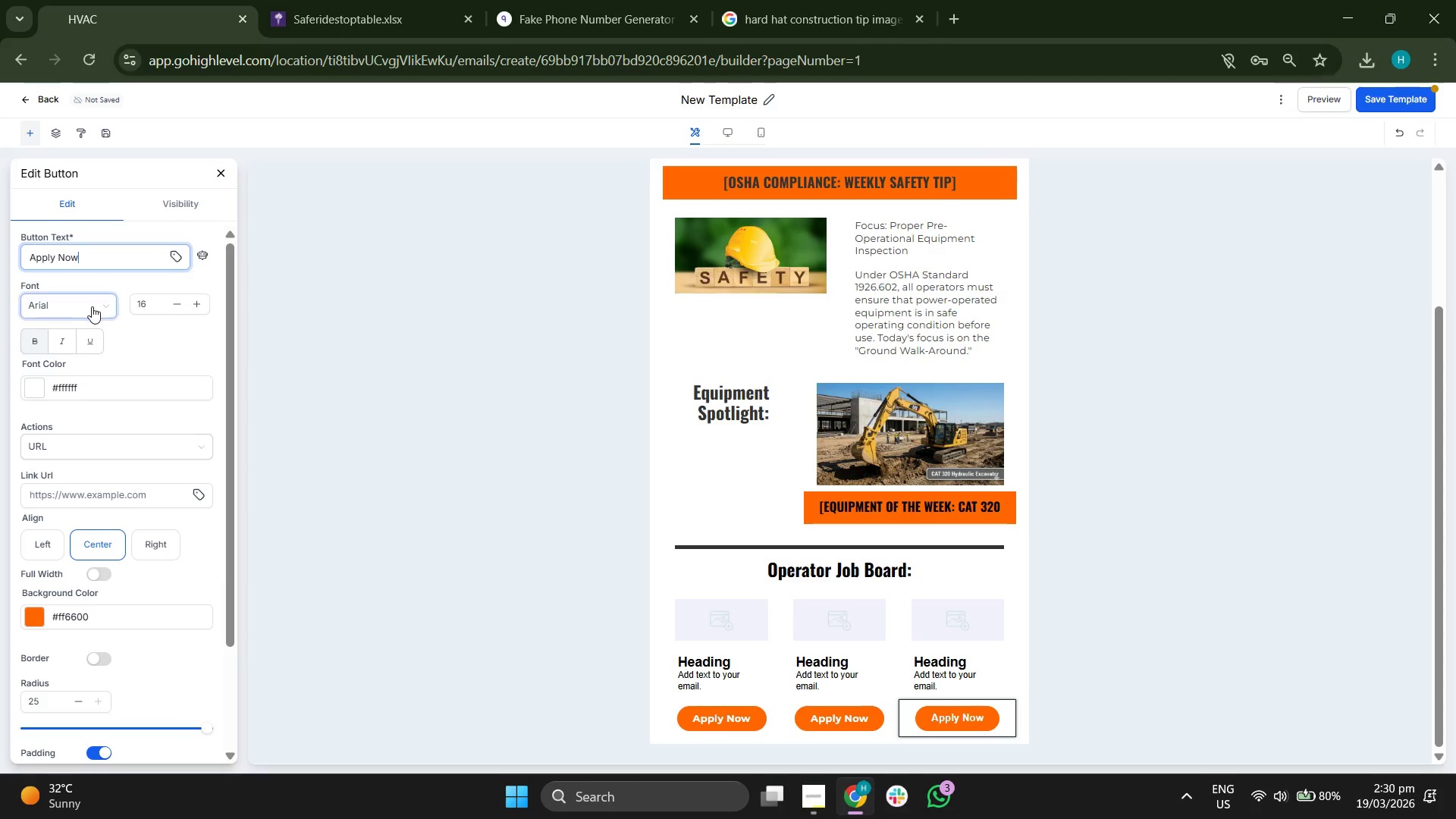 
left_click([82, 303])
 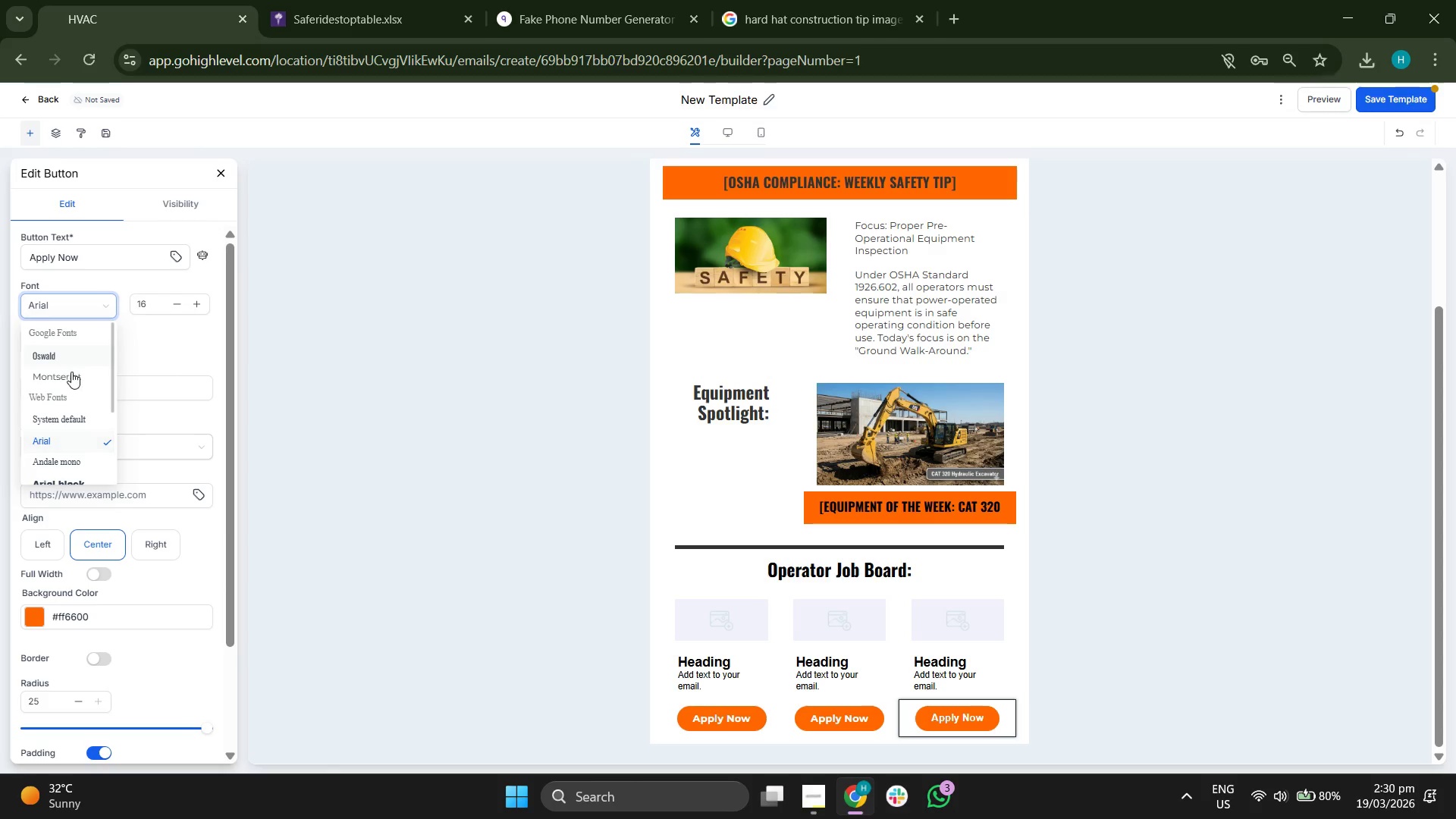 
left_click([71, 373])
 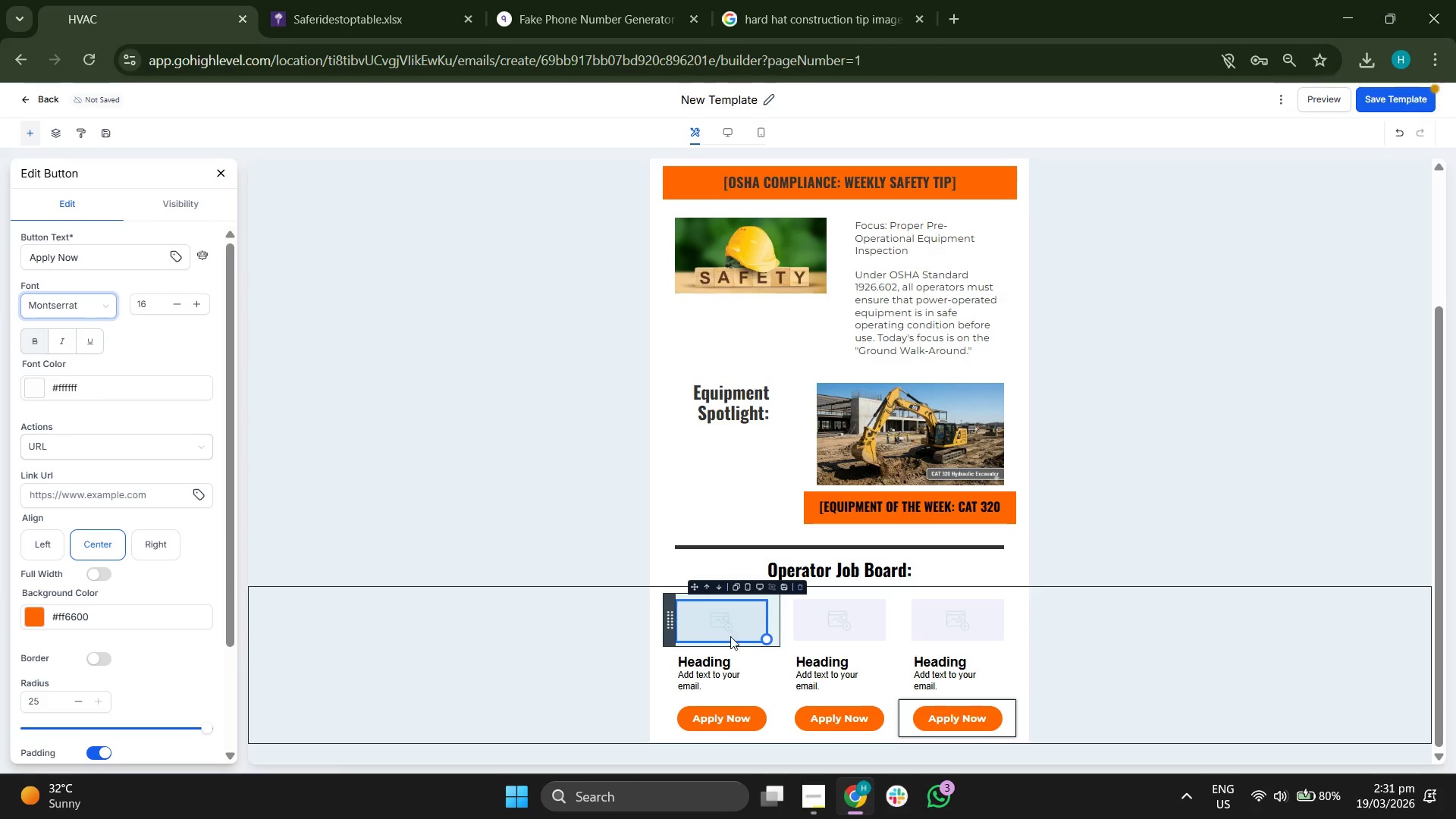 
left_click([833, 720])
 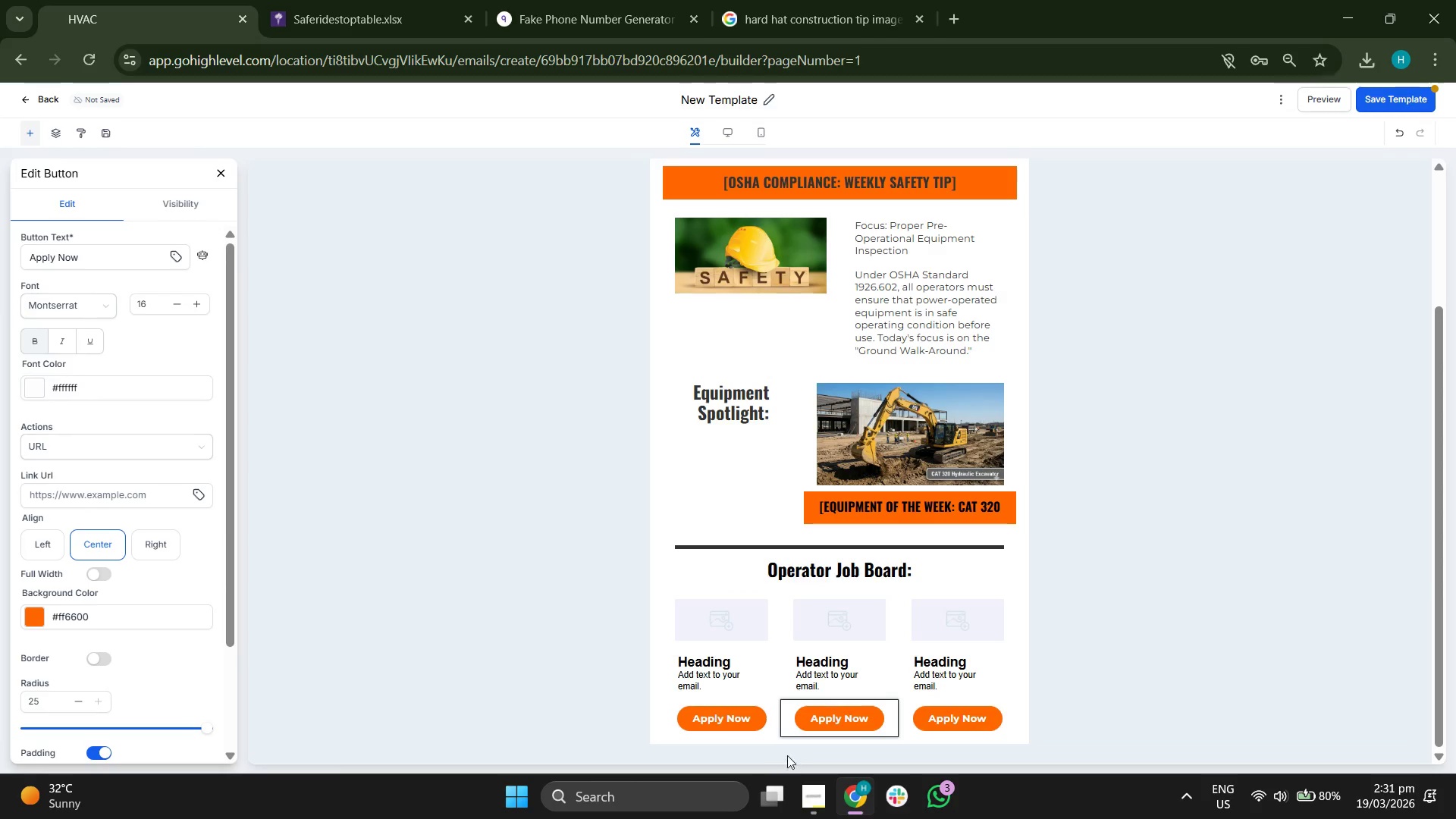 
left_click([715, 723])
 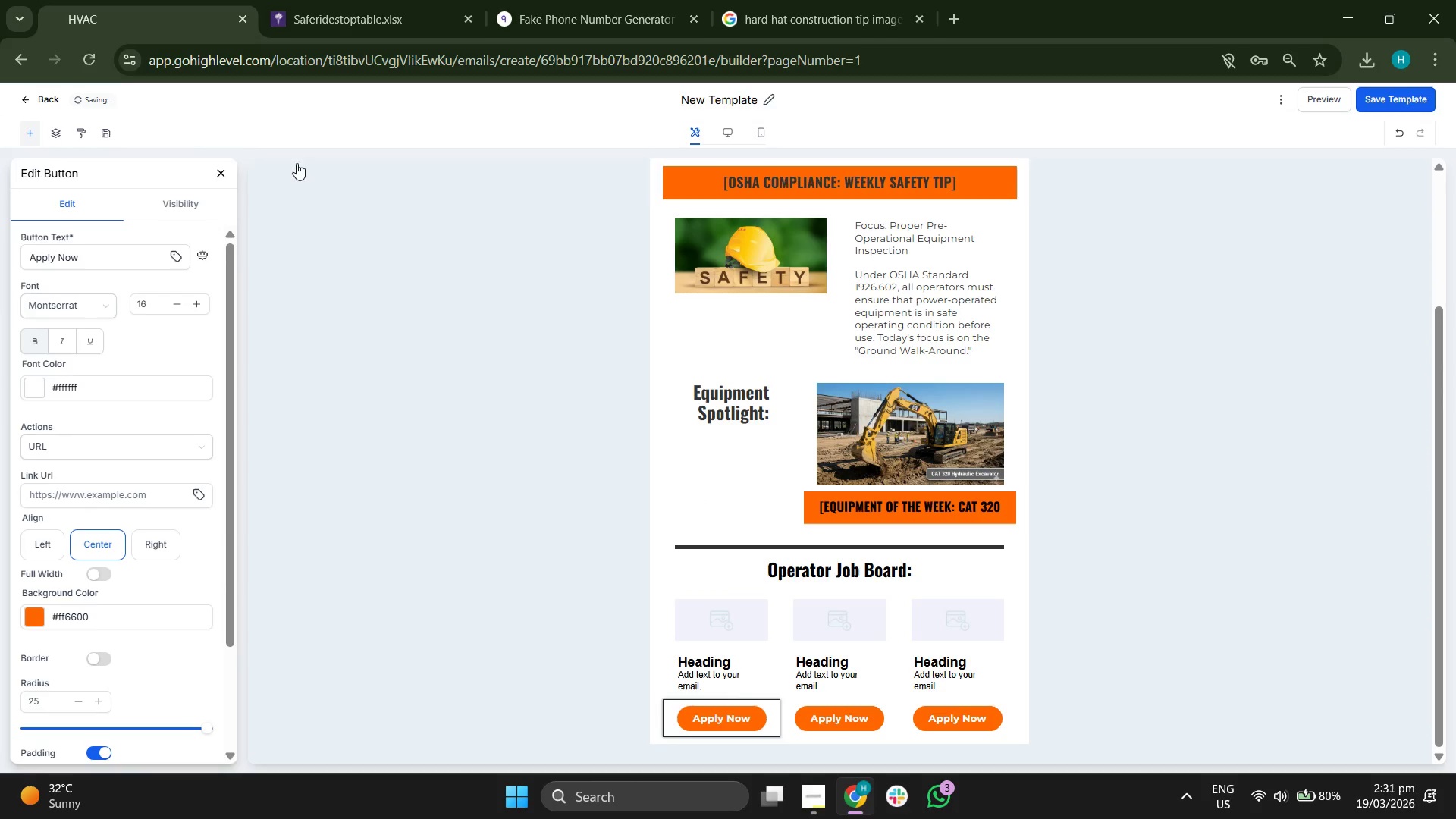 
left_click([218, 171])
 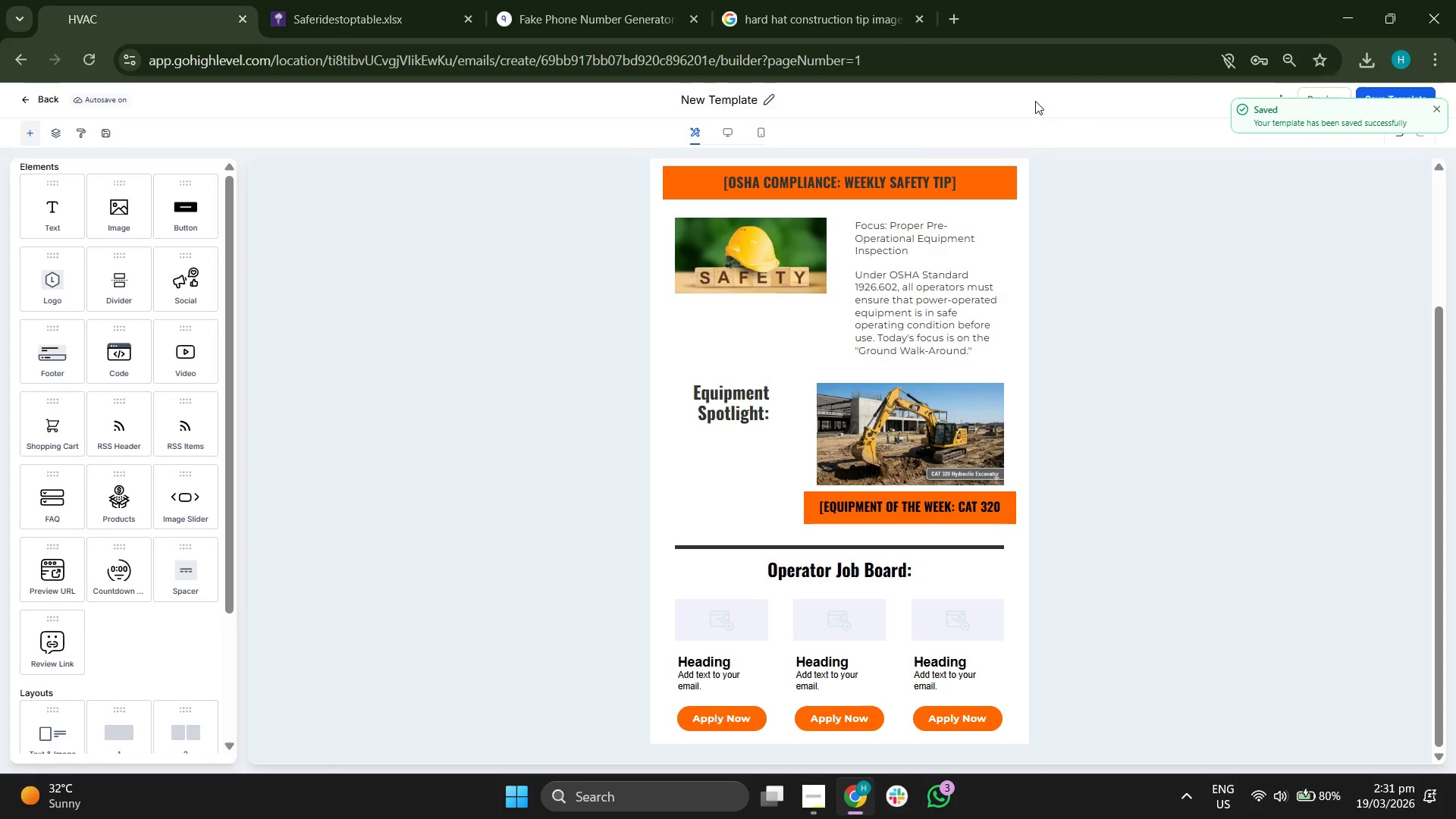 
wait(5.94)
 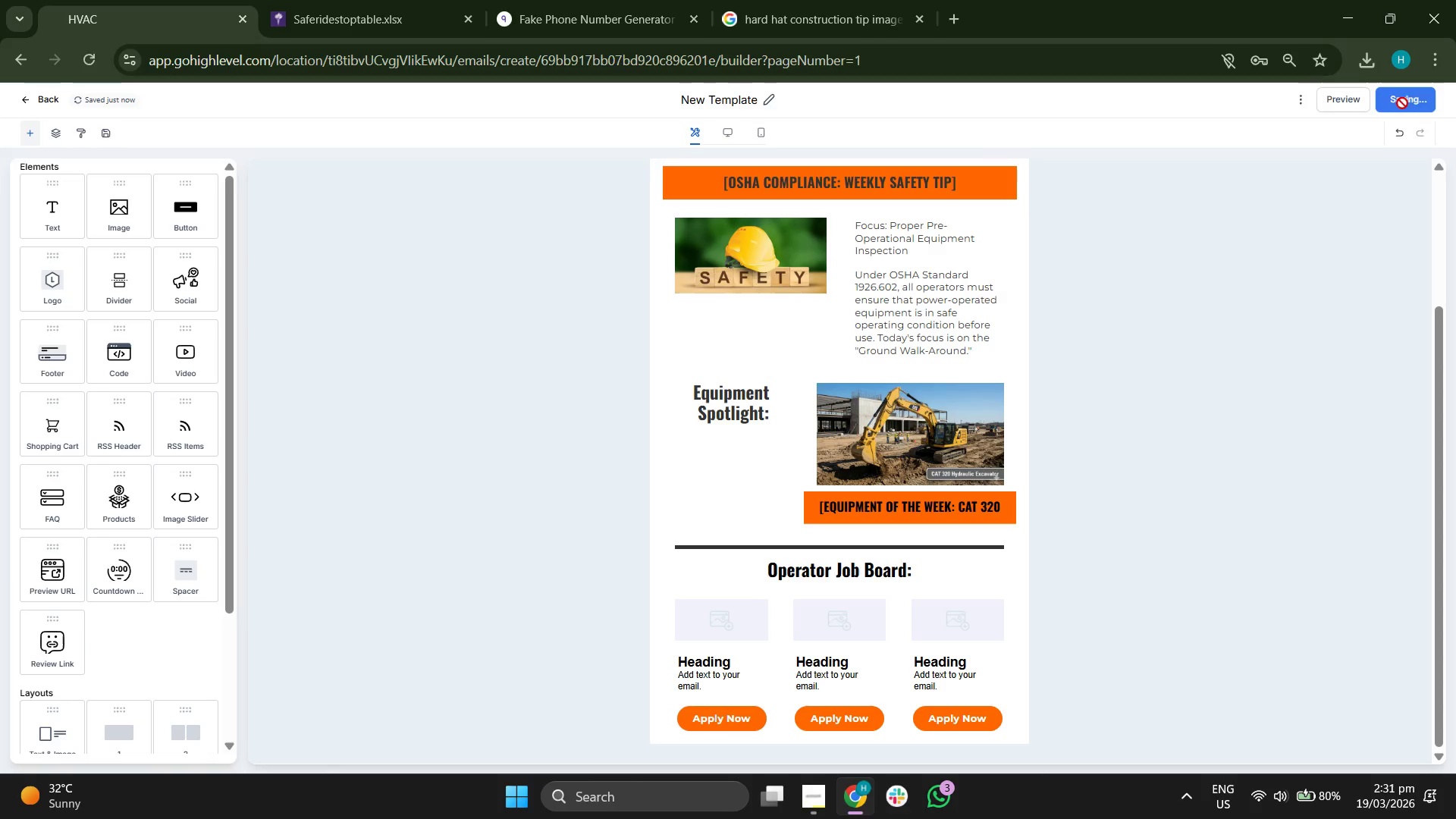 
double_click([726, 129])
 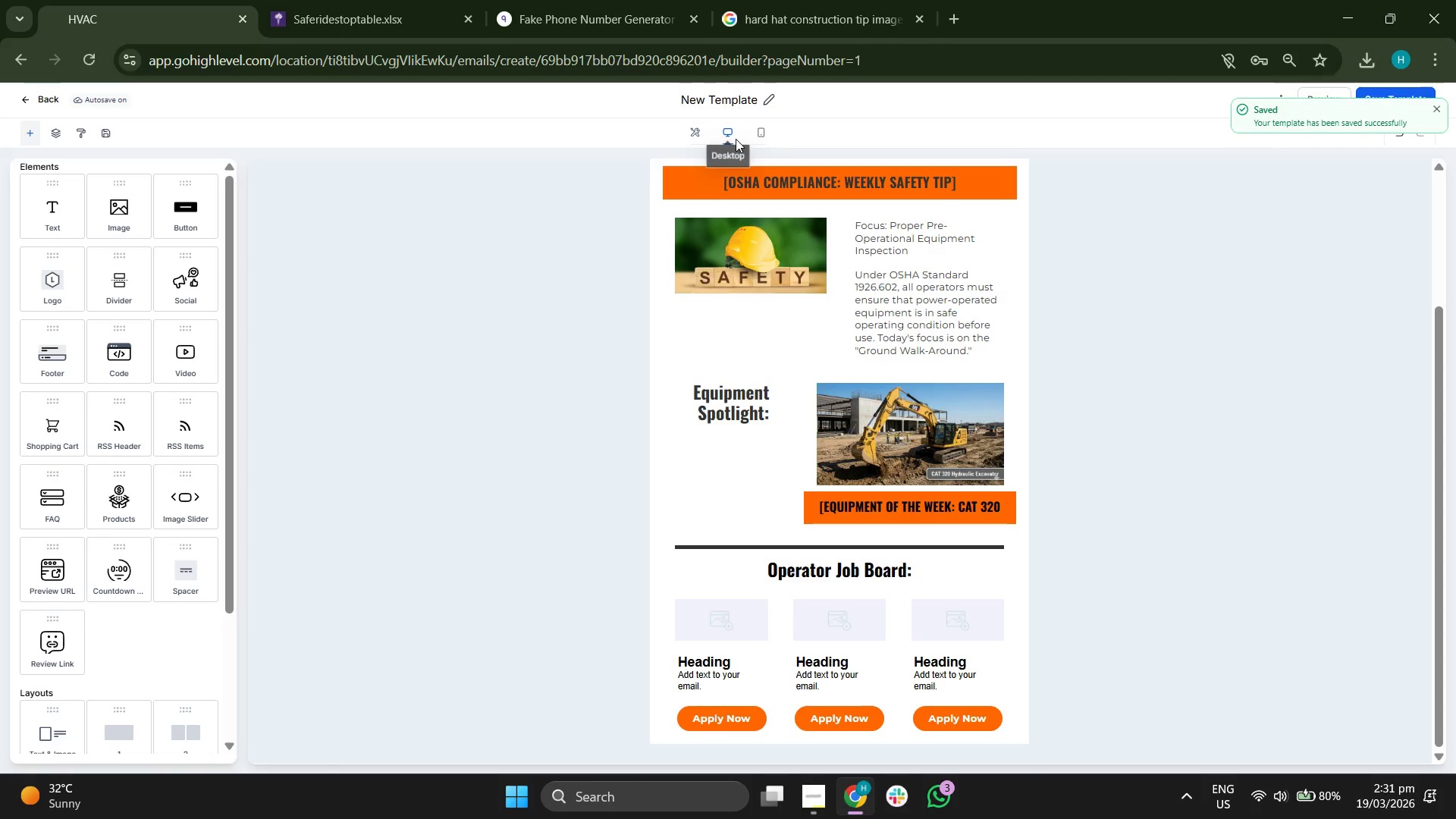 
left_click([731, 134])
 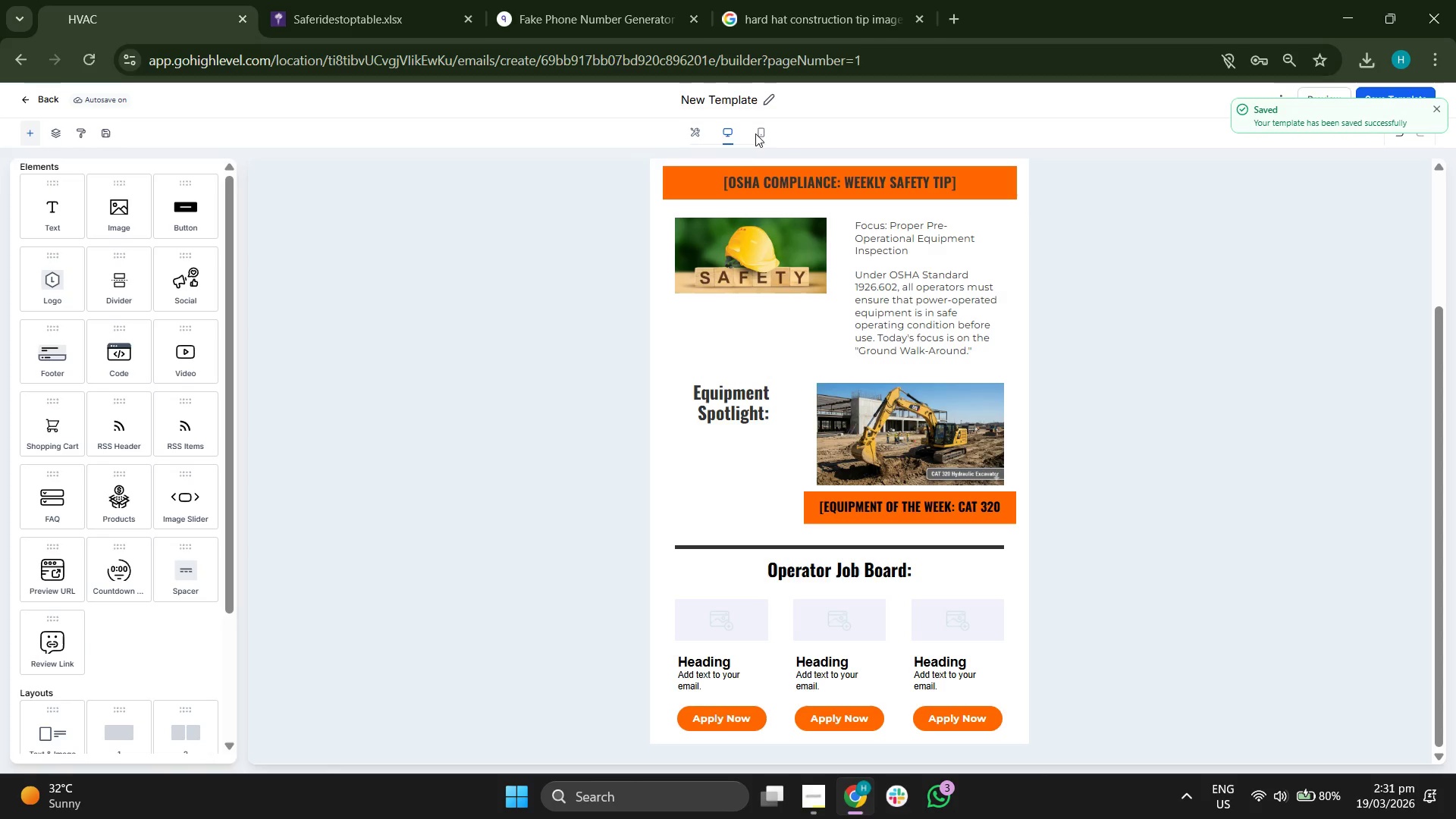 
left_click([756, 133])
 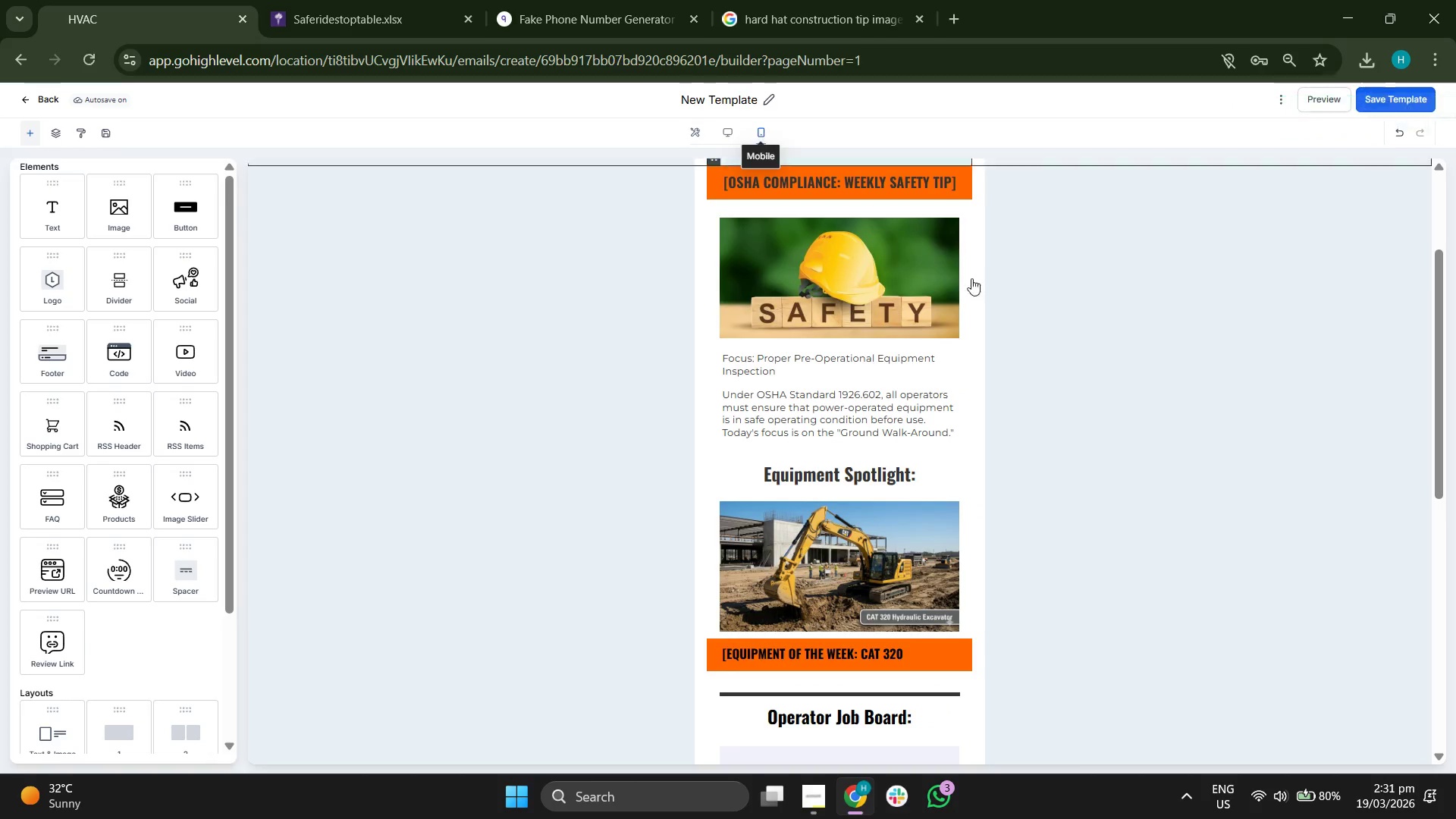 
scroll: coordinate [958, 299], scroll_direction: down, amount: 4.0
 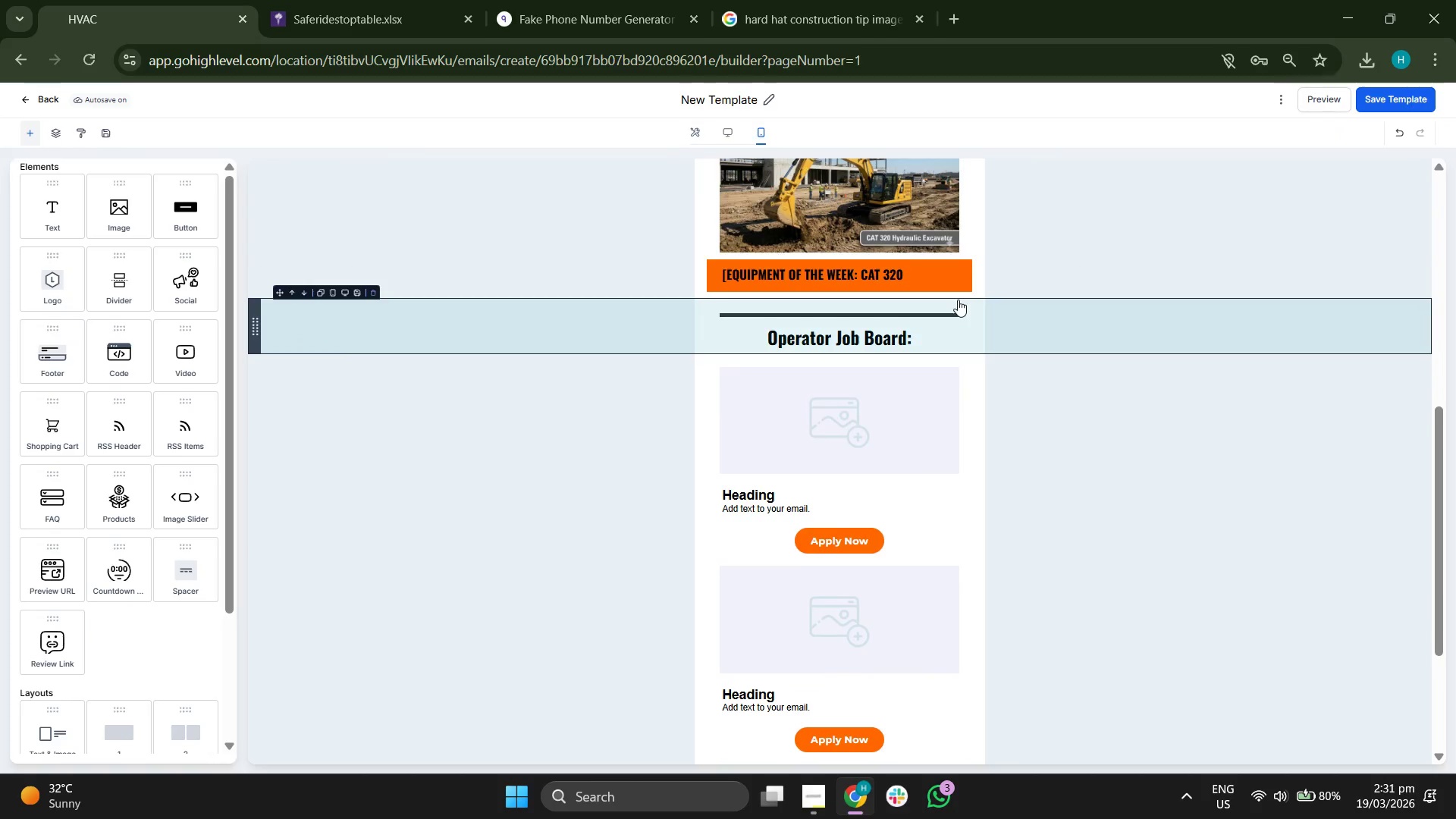 
scroll: coordinate [956, 269], scroll_direction: up, amount: 2.0
 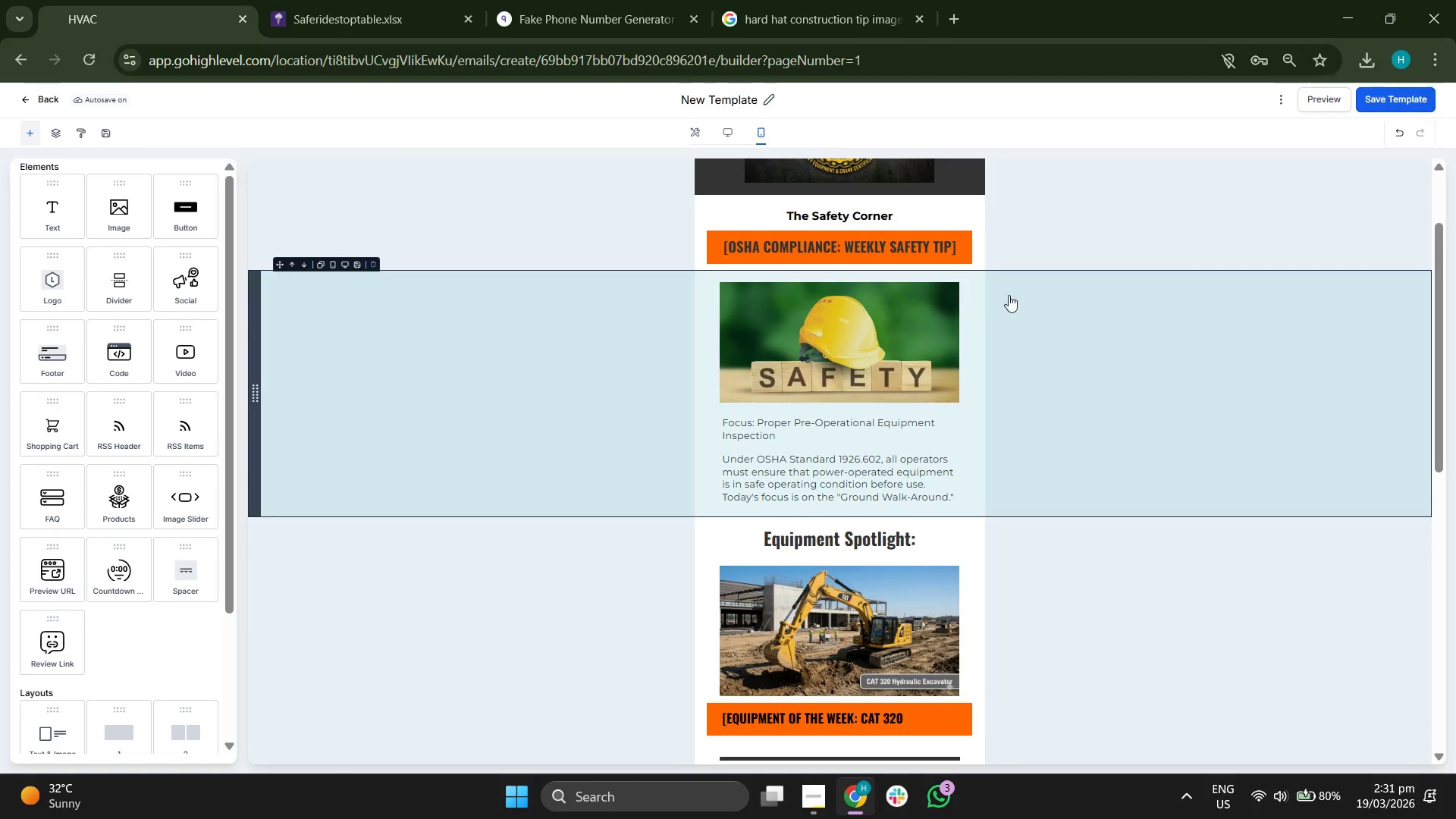 
scroll: coordinate [1000, 318], scroll_direction: down, amount: 1.0
 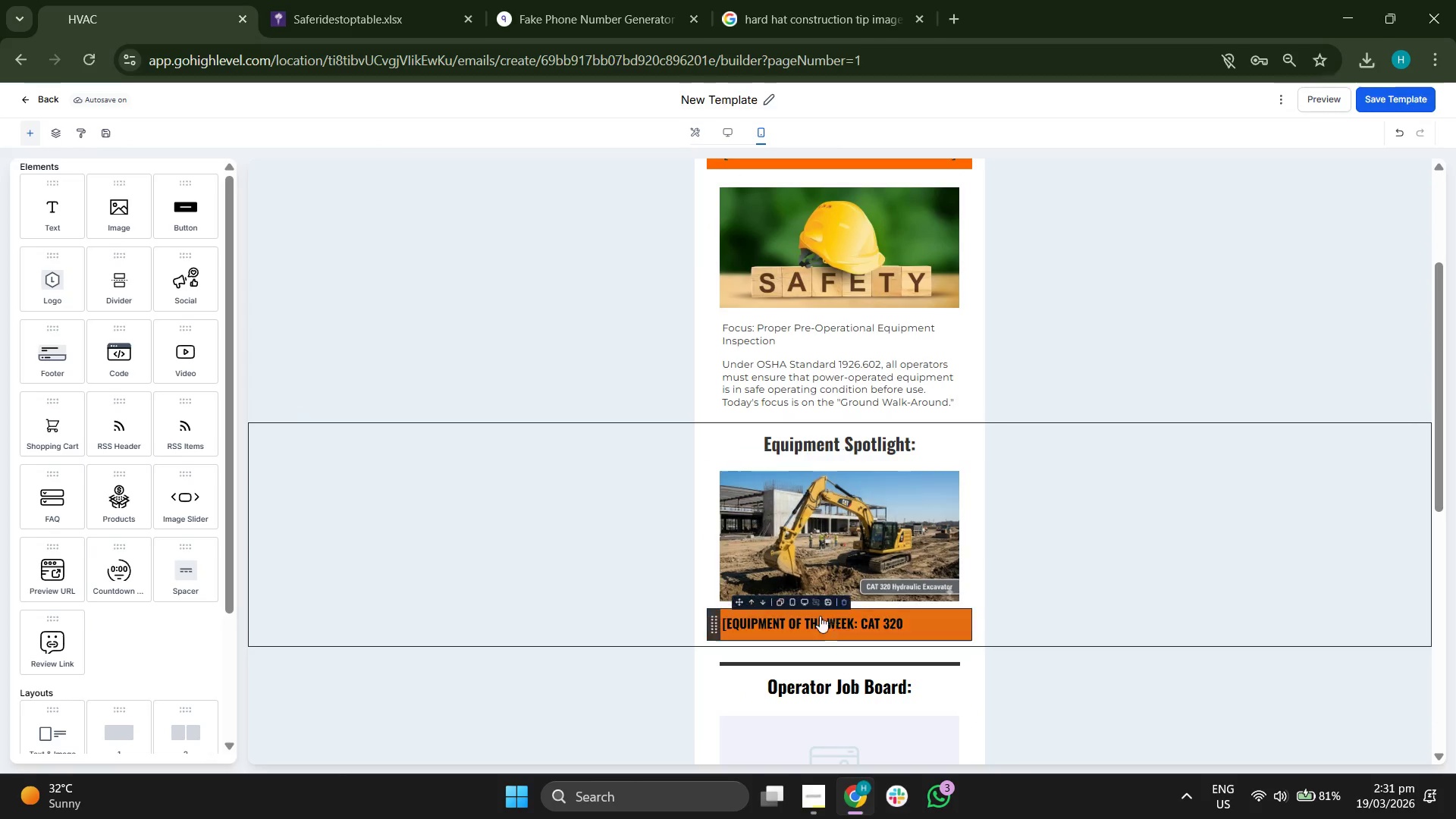 
left_click([819, 617])
 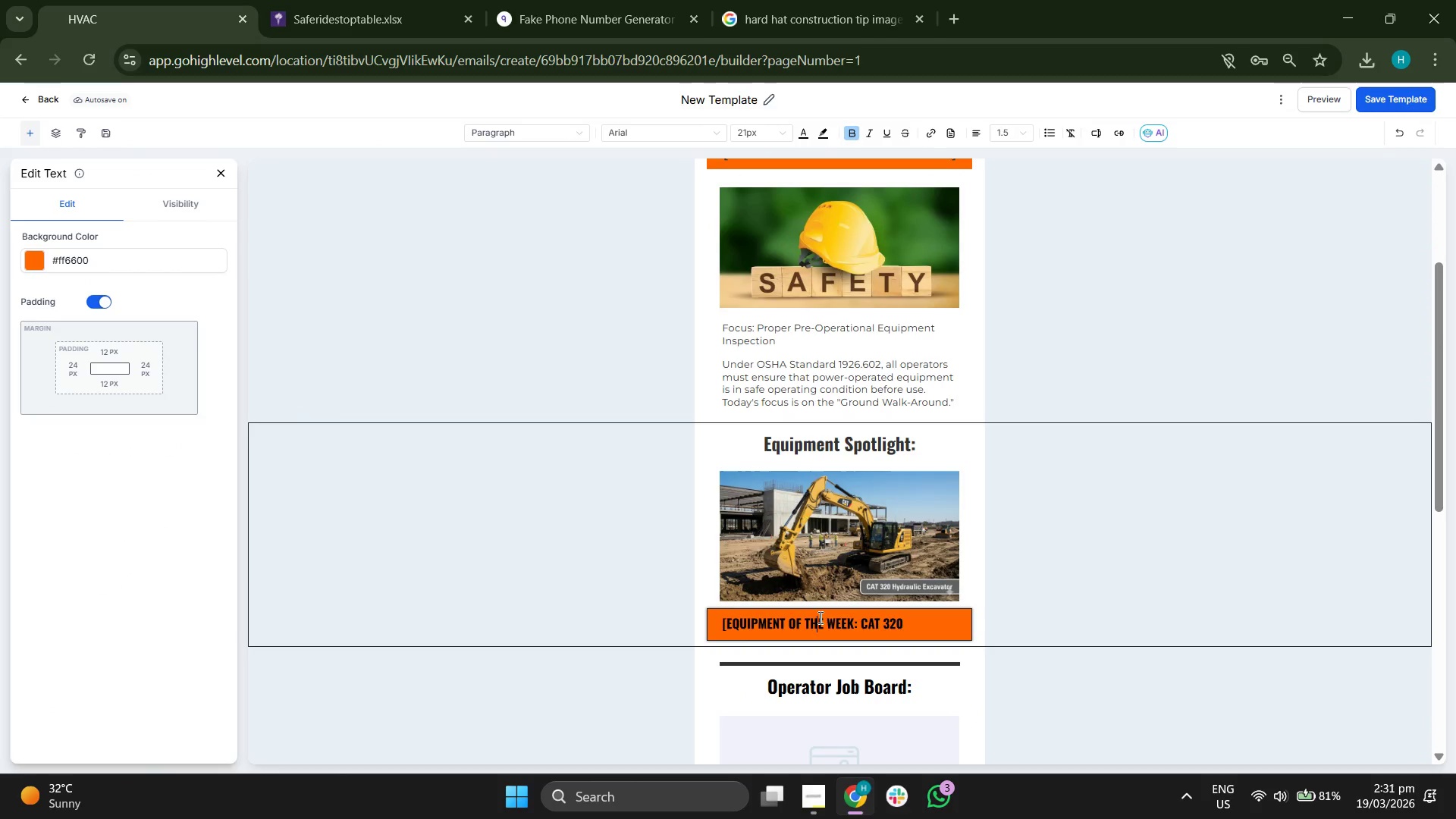 
double_click([819, 617])
 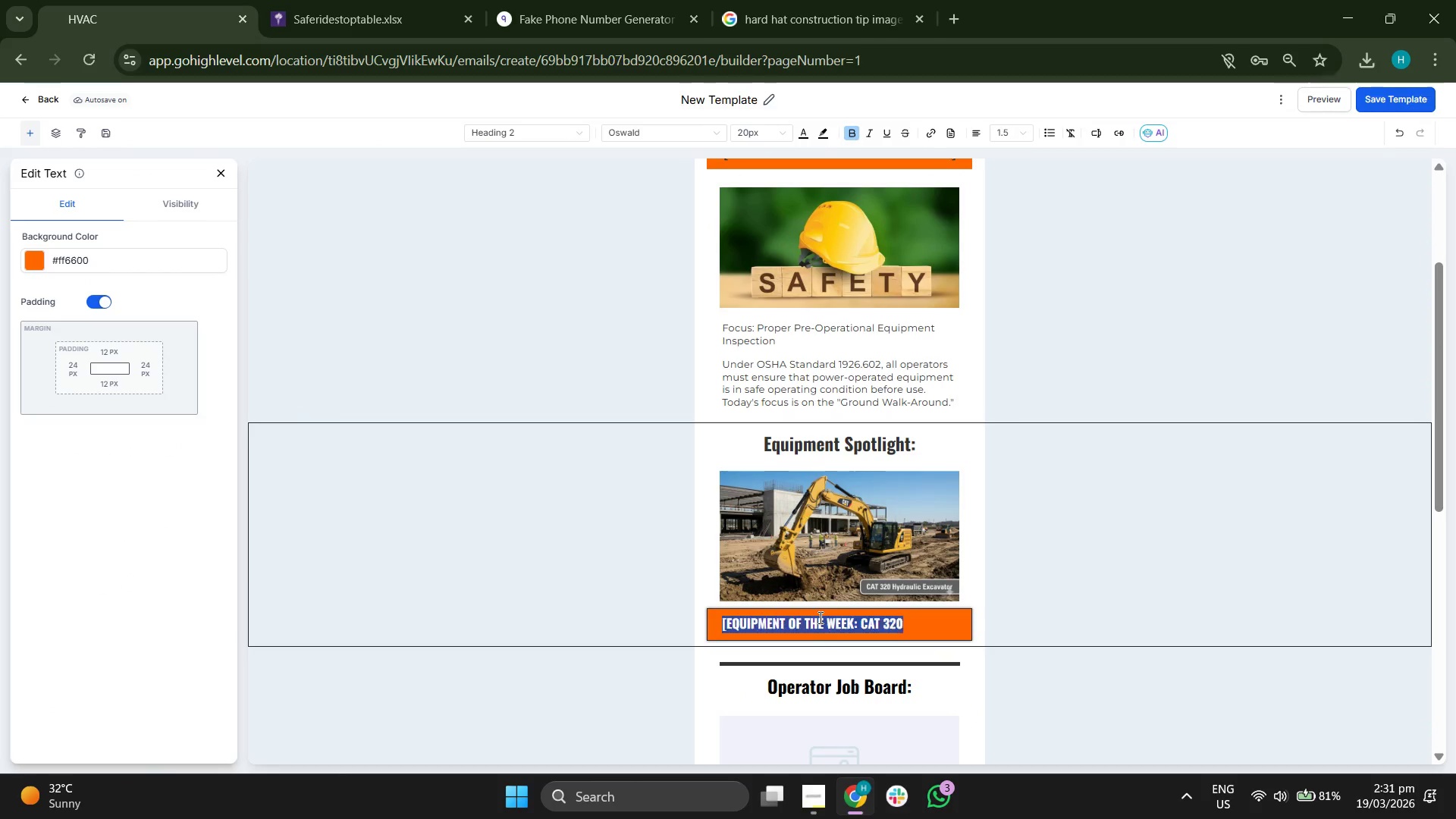 
triple_click([819, 617])
 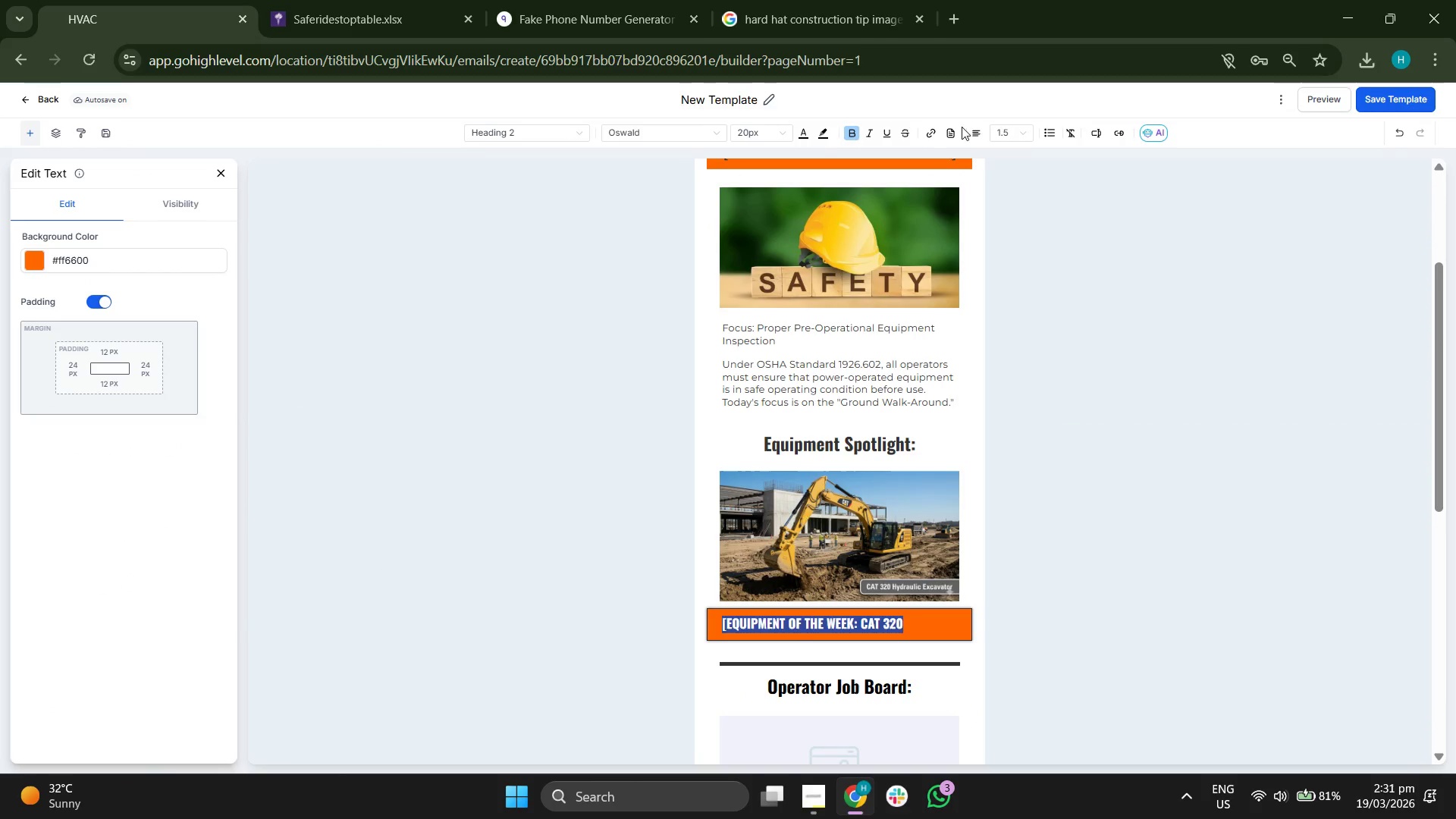 
left_click([976, 130])
 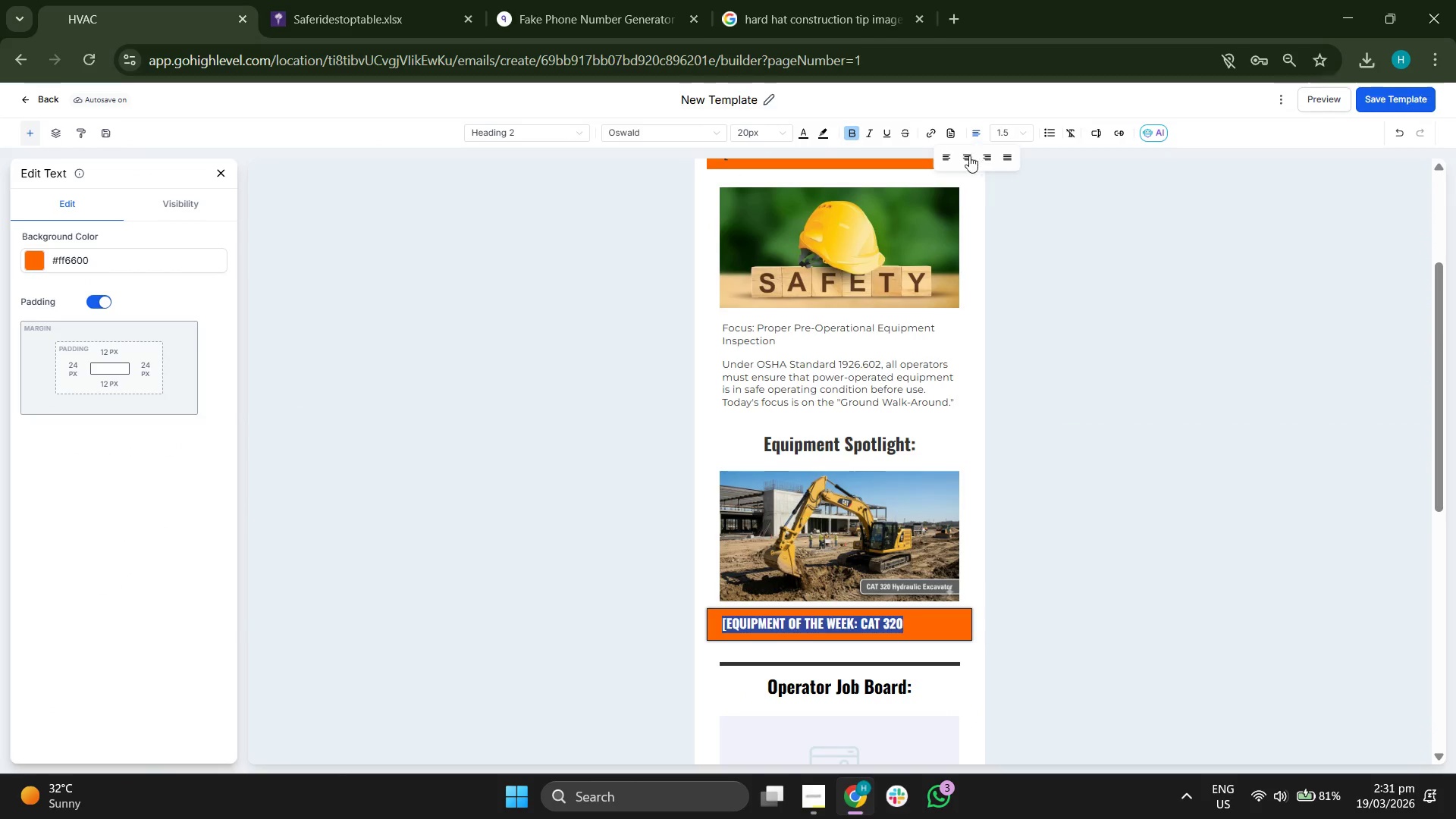 
left_click([967, 155])
 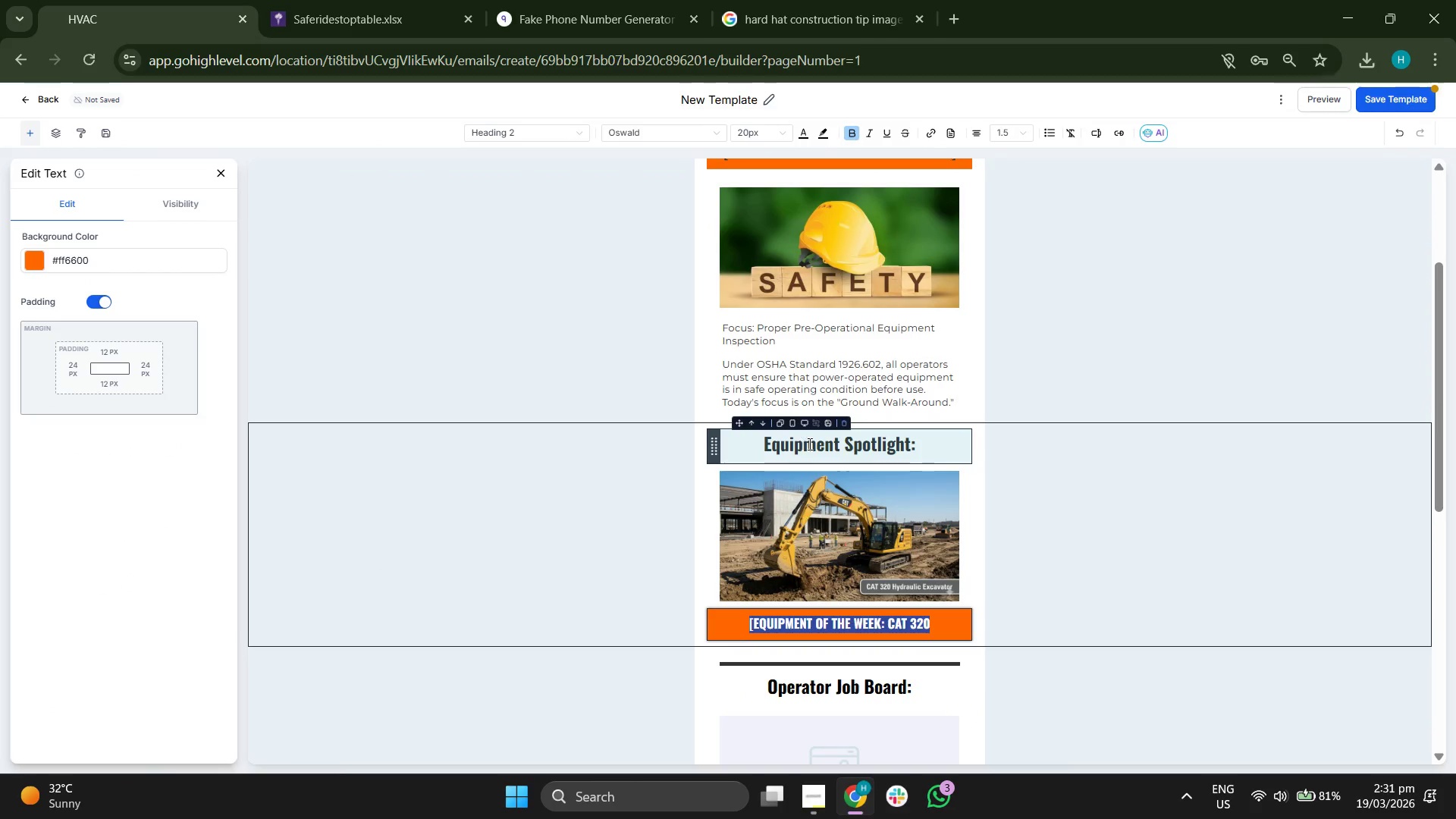 
scroll: coordinate [886, 377], scroll_direction: up, amount: 2.0
 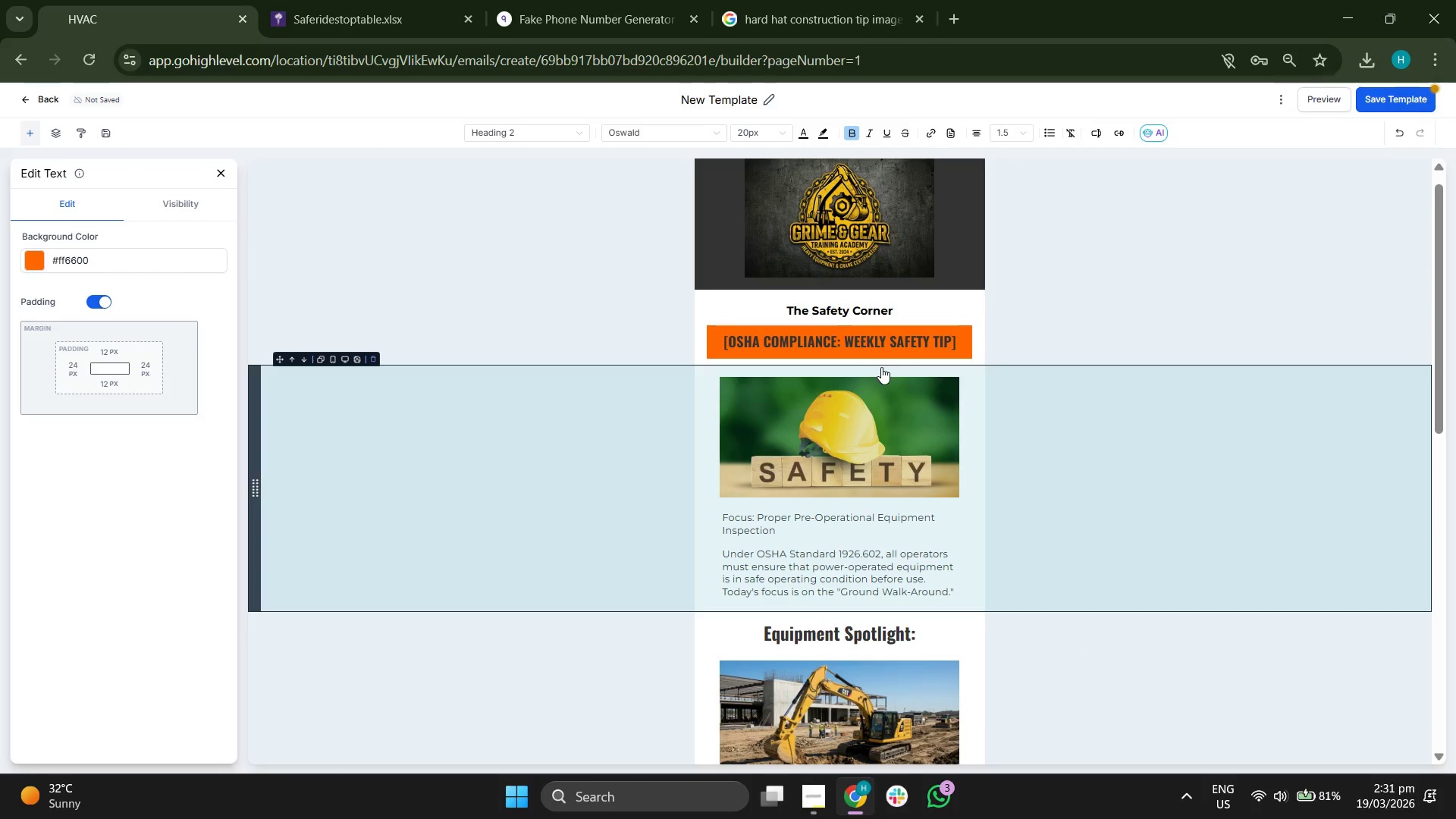 
scroll: coordinate [886, 363], scroll_direction: down, amount: 9.0
 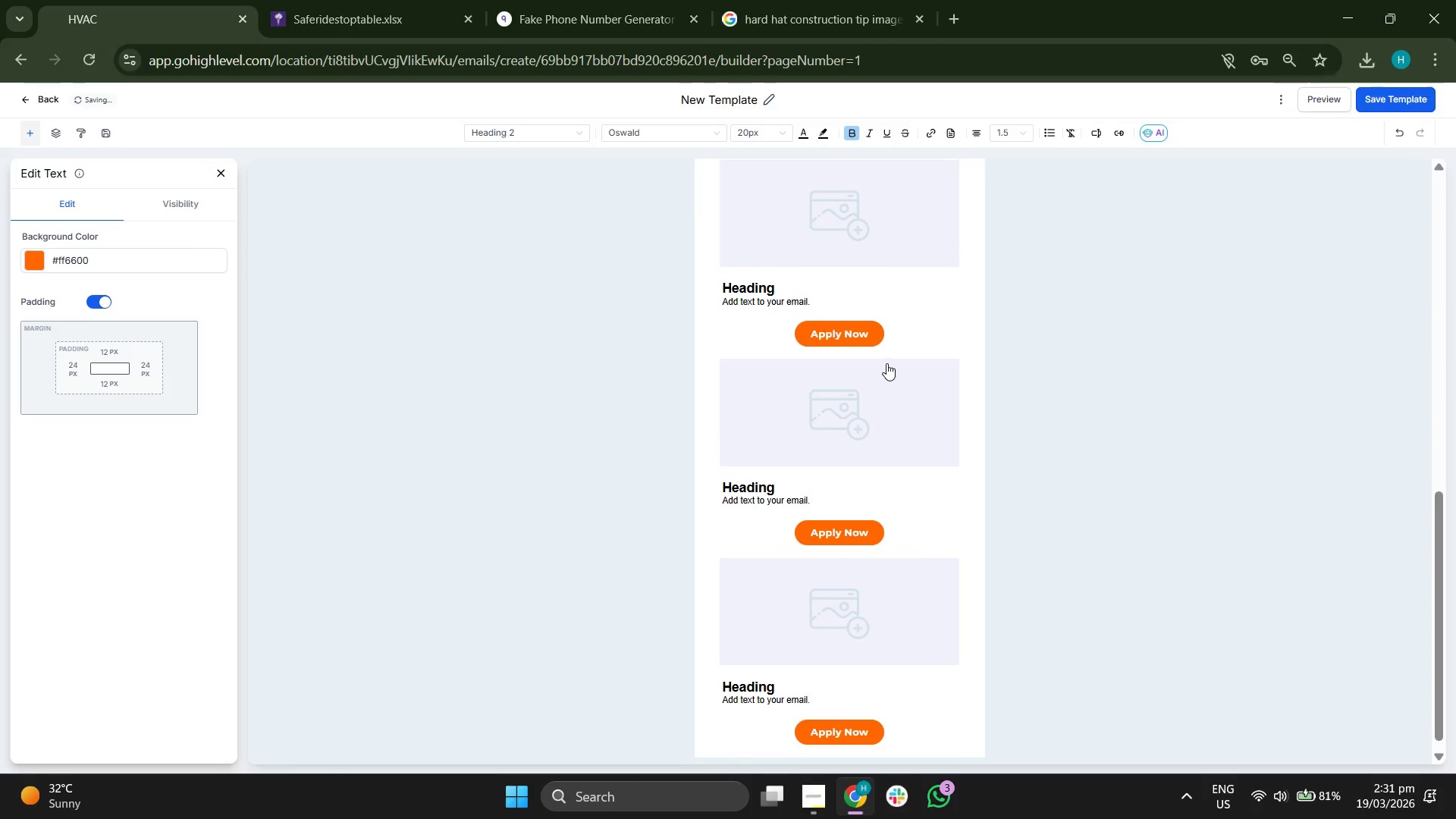 
scroll: coordinate [889, 362], scroll_direction: up, amount: 8.0
 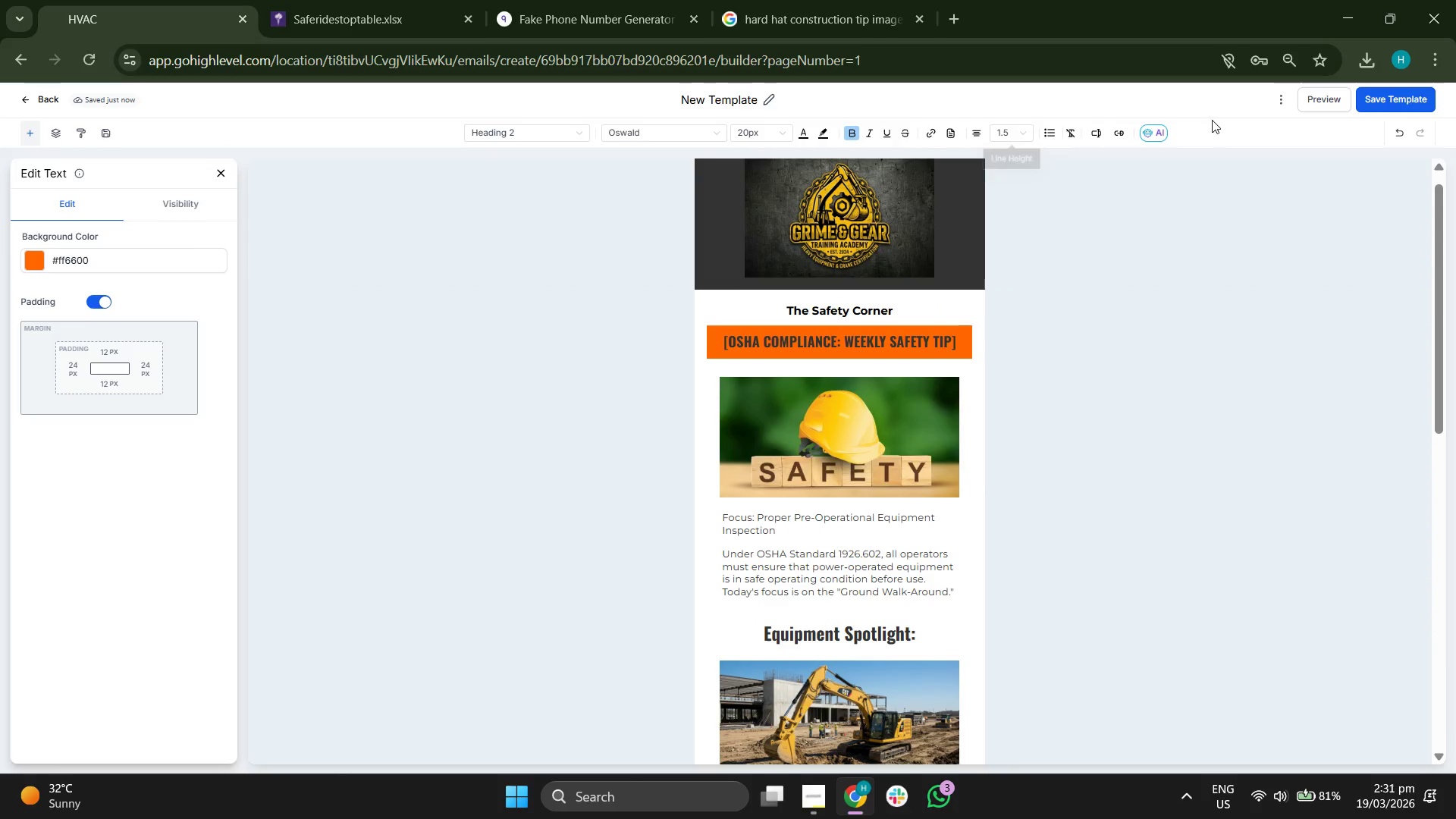 
left_click([1159, 108])
 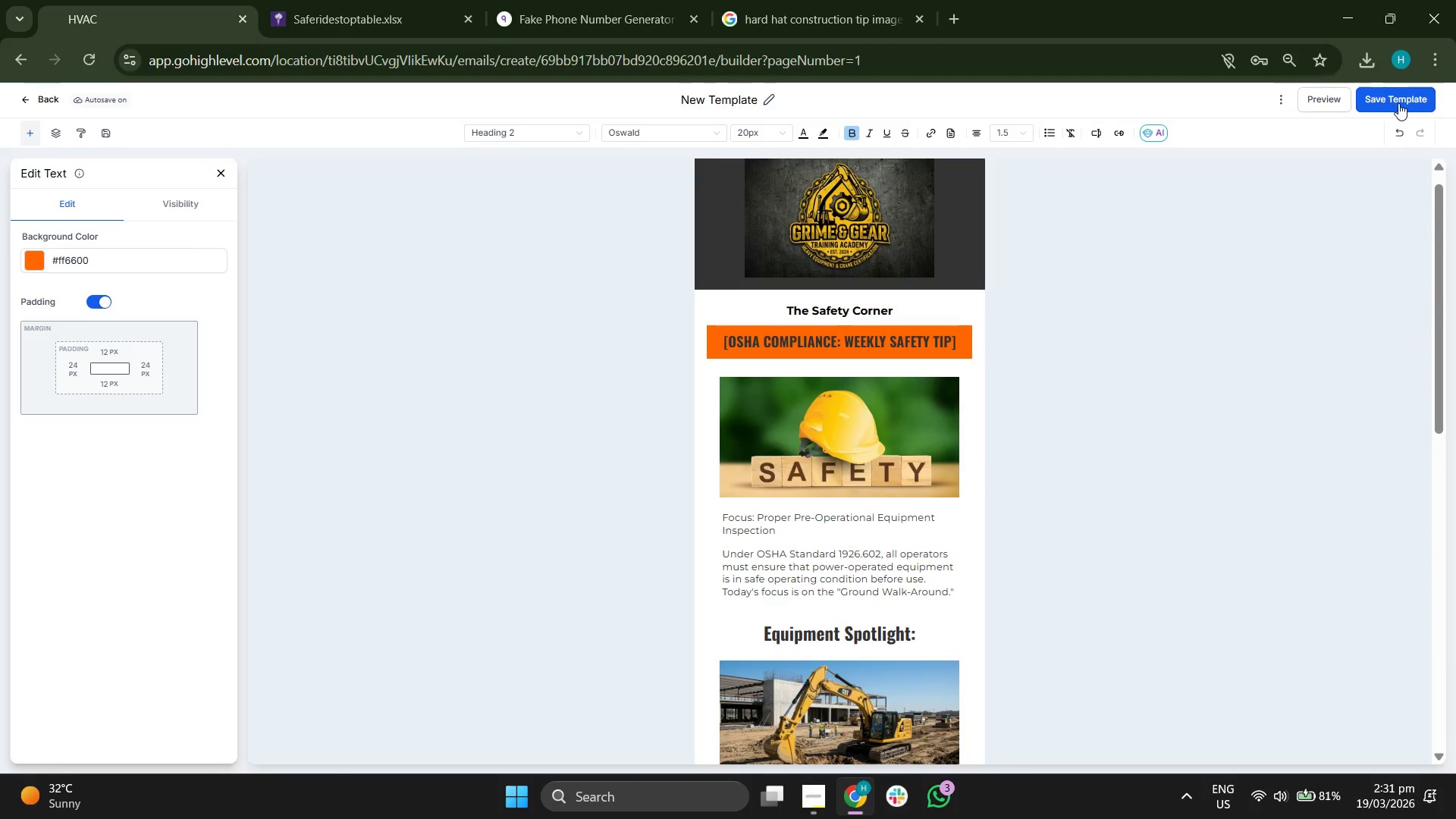 
left_click([1404, 102])
 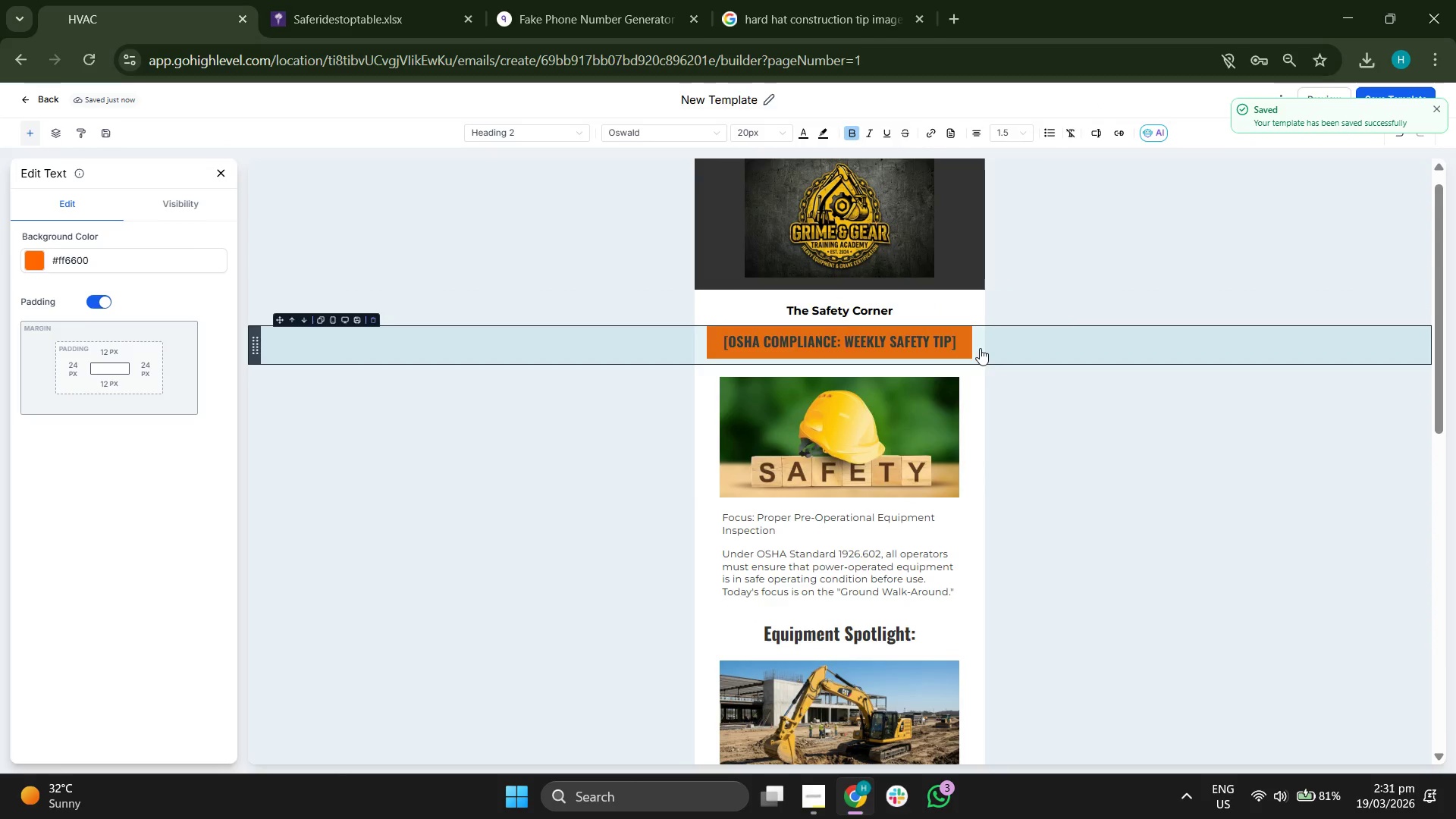 
scroll: coordinate [904, 326], scroll_direction: down, amount: 1.0
 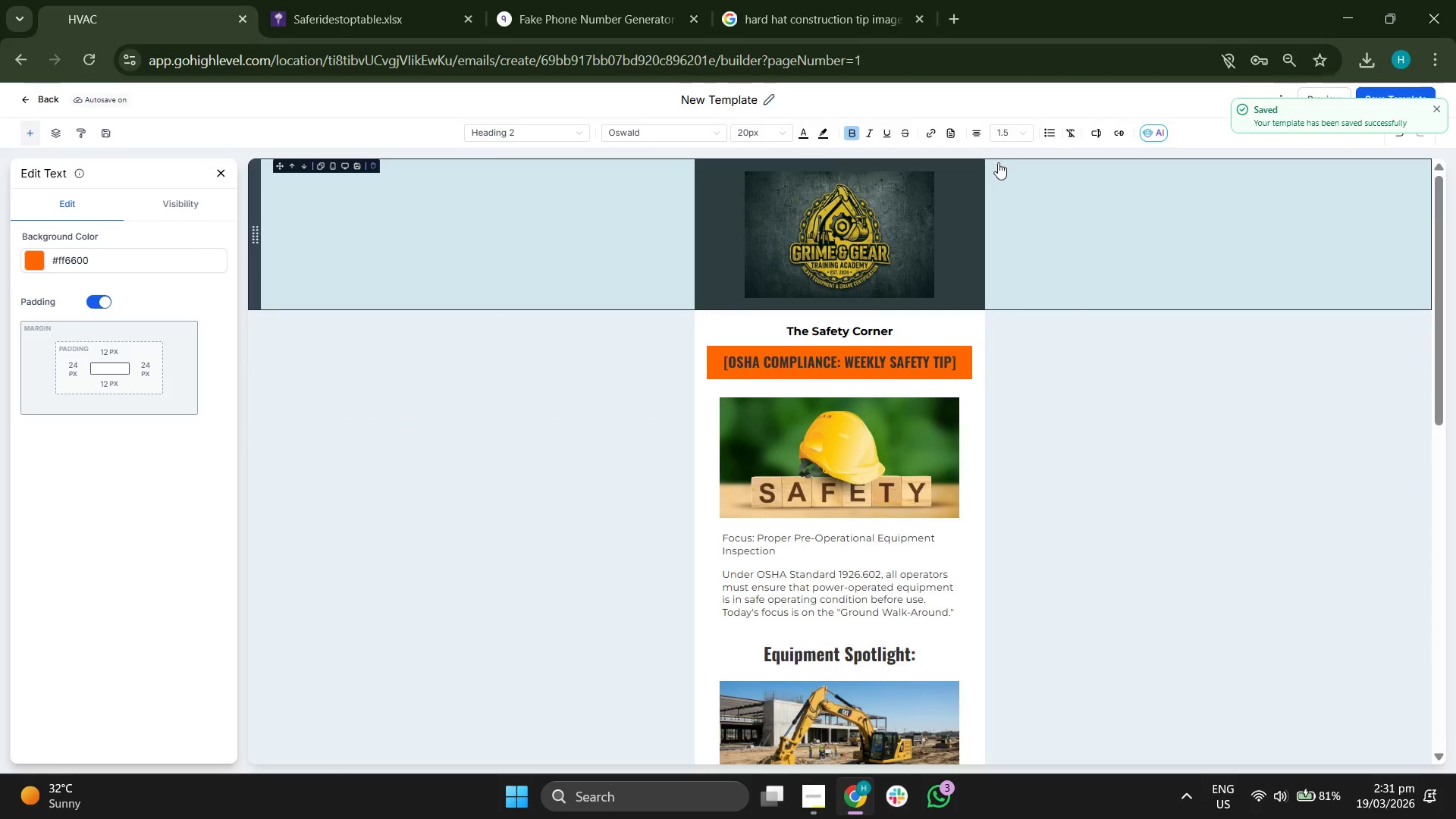 
scroll: coordinate [997, 177], scroll_direction: up, amount: 2.0
 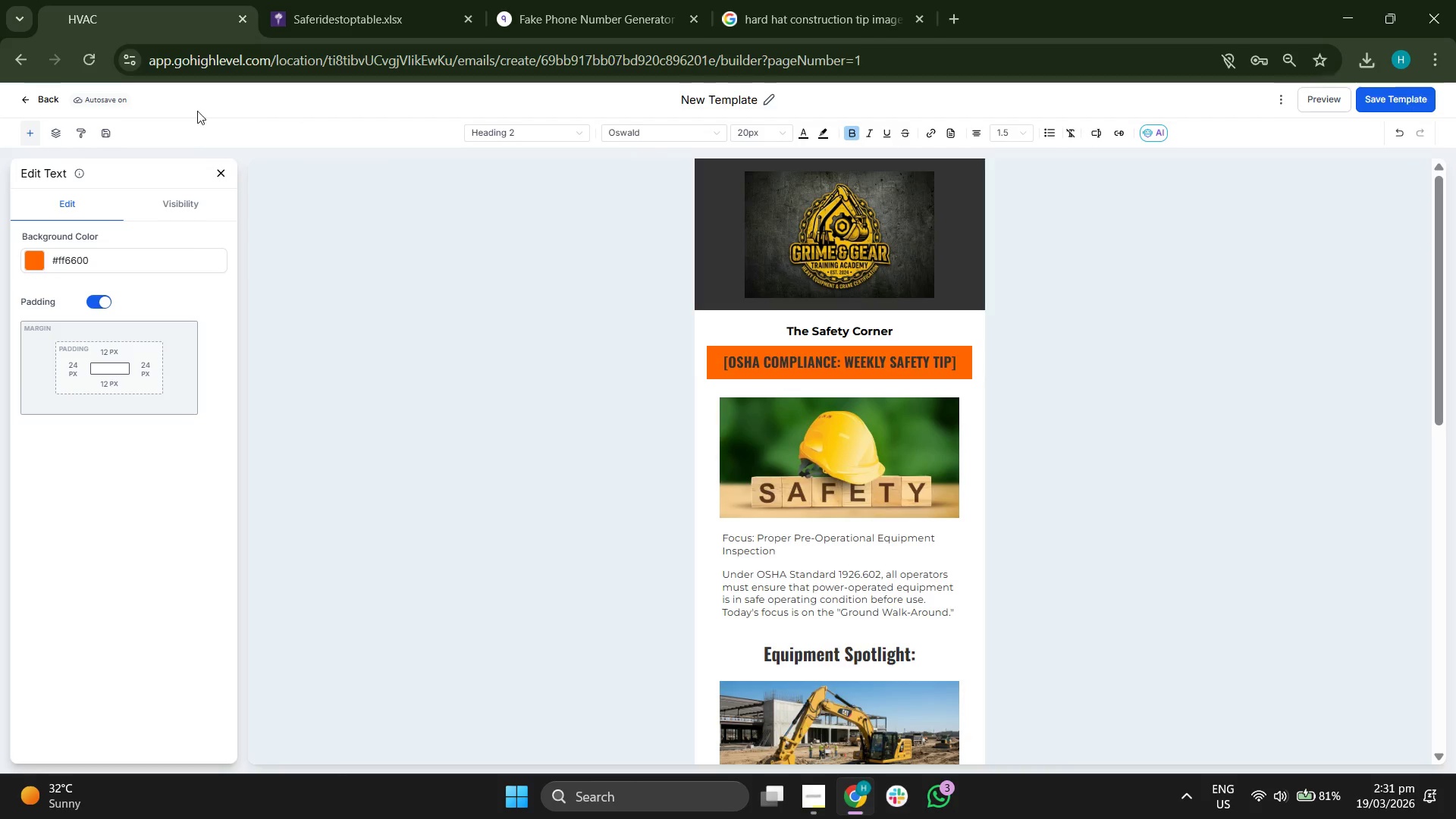 
wait(5.5)
 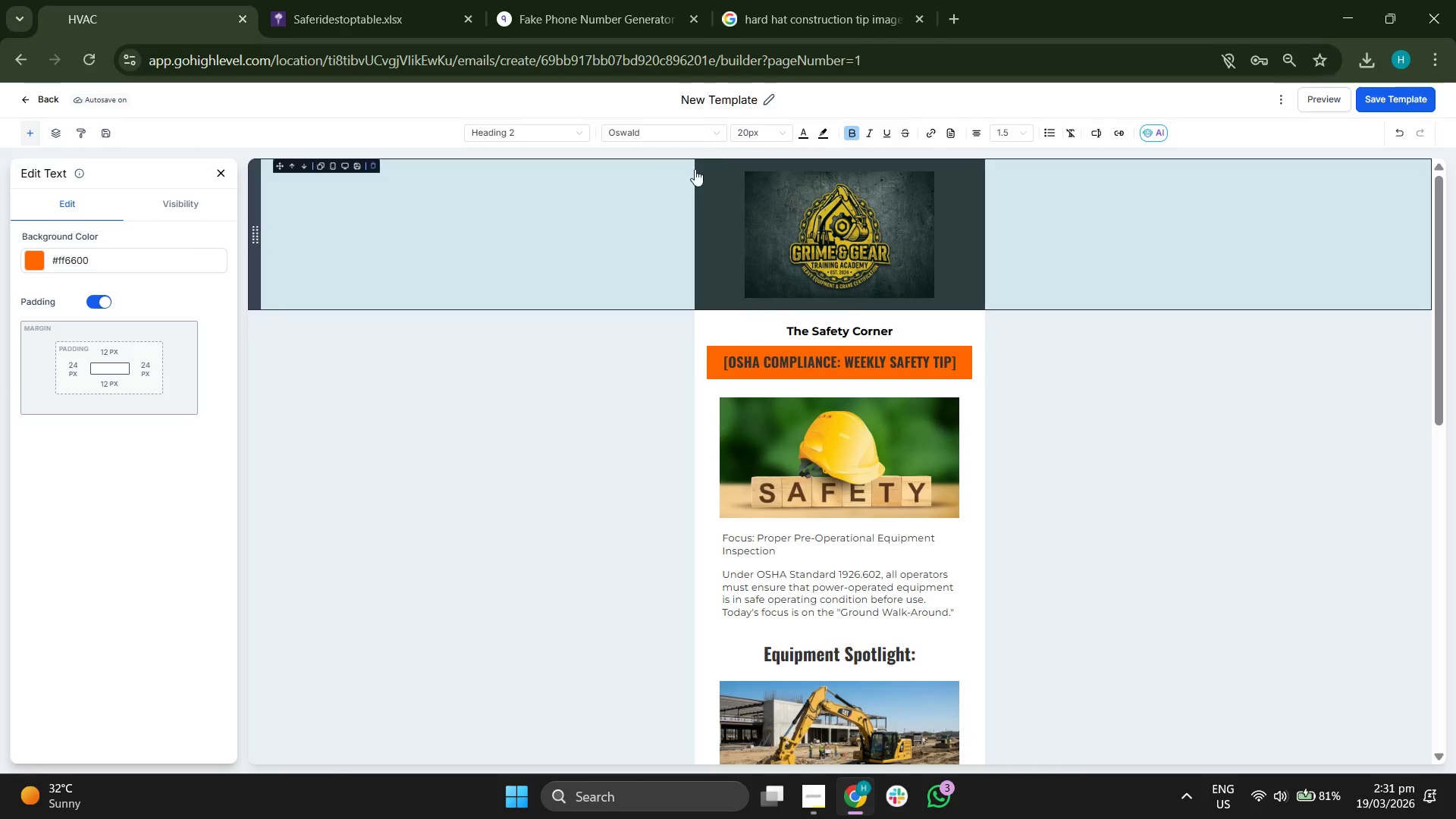 
left_click([31, 100])
 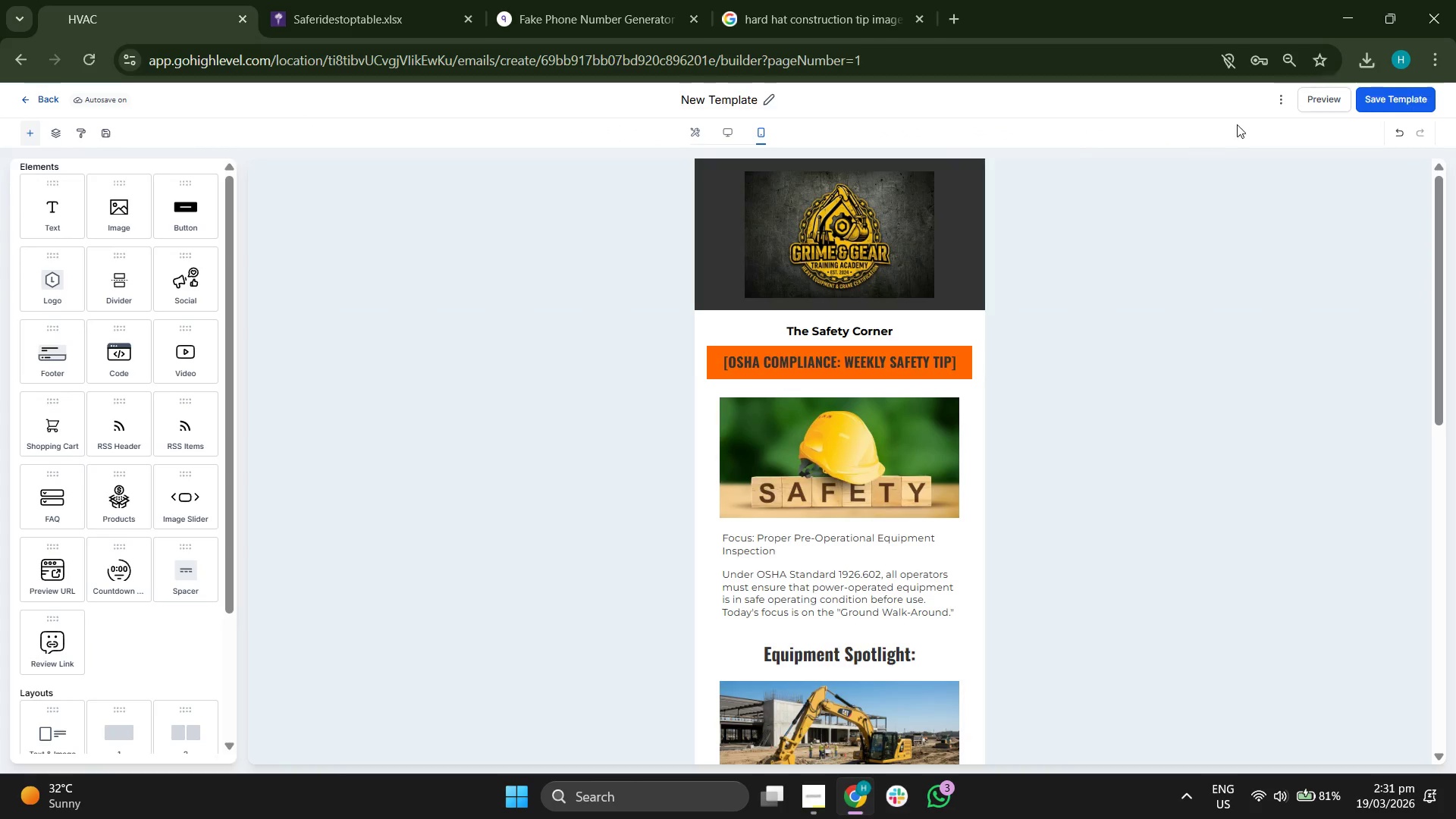 
left_click([1330, 101])
 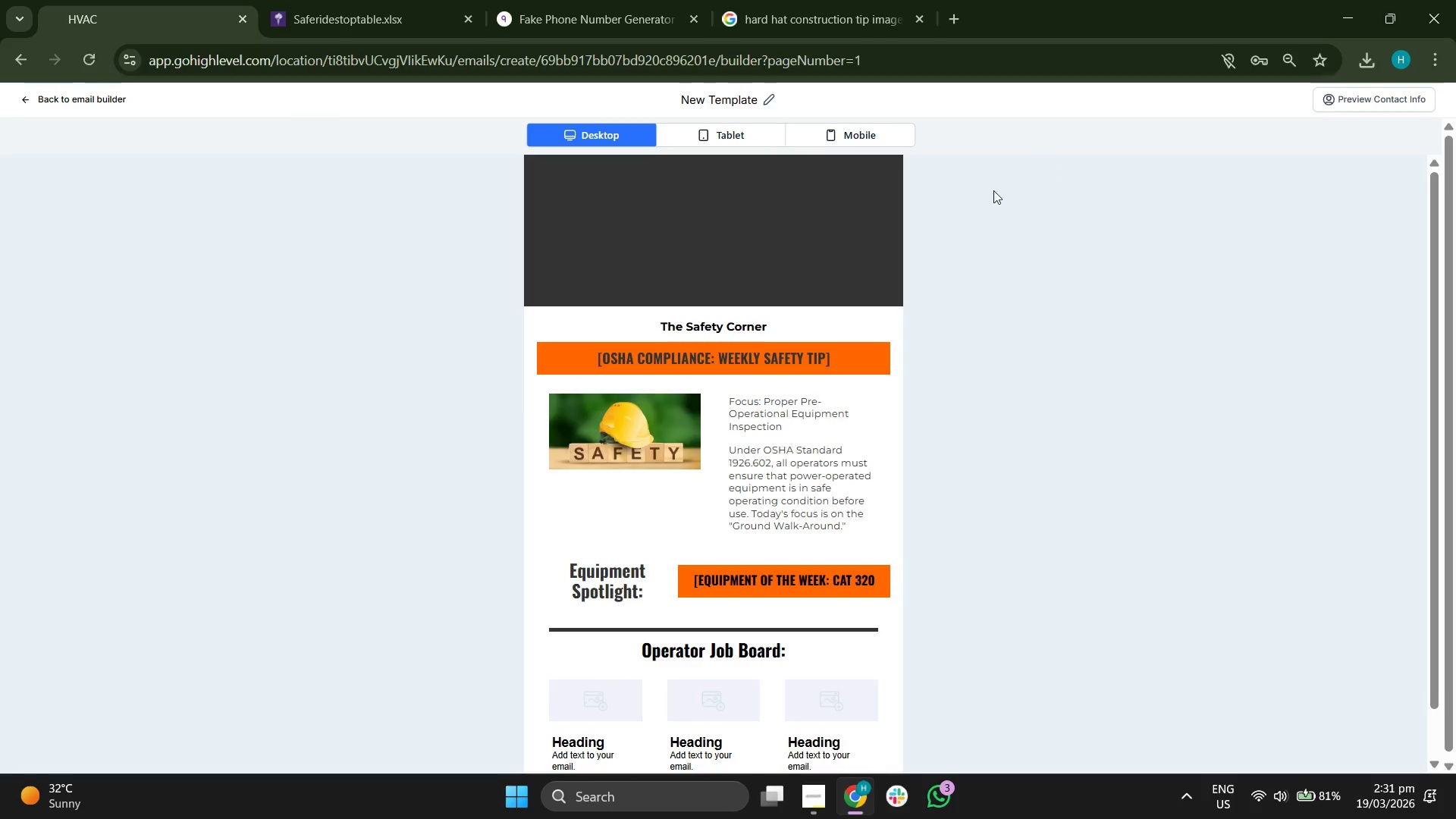 
scroll: coordinate [701, 282], scroll_direction: up, amount: 3.0
 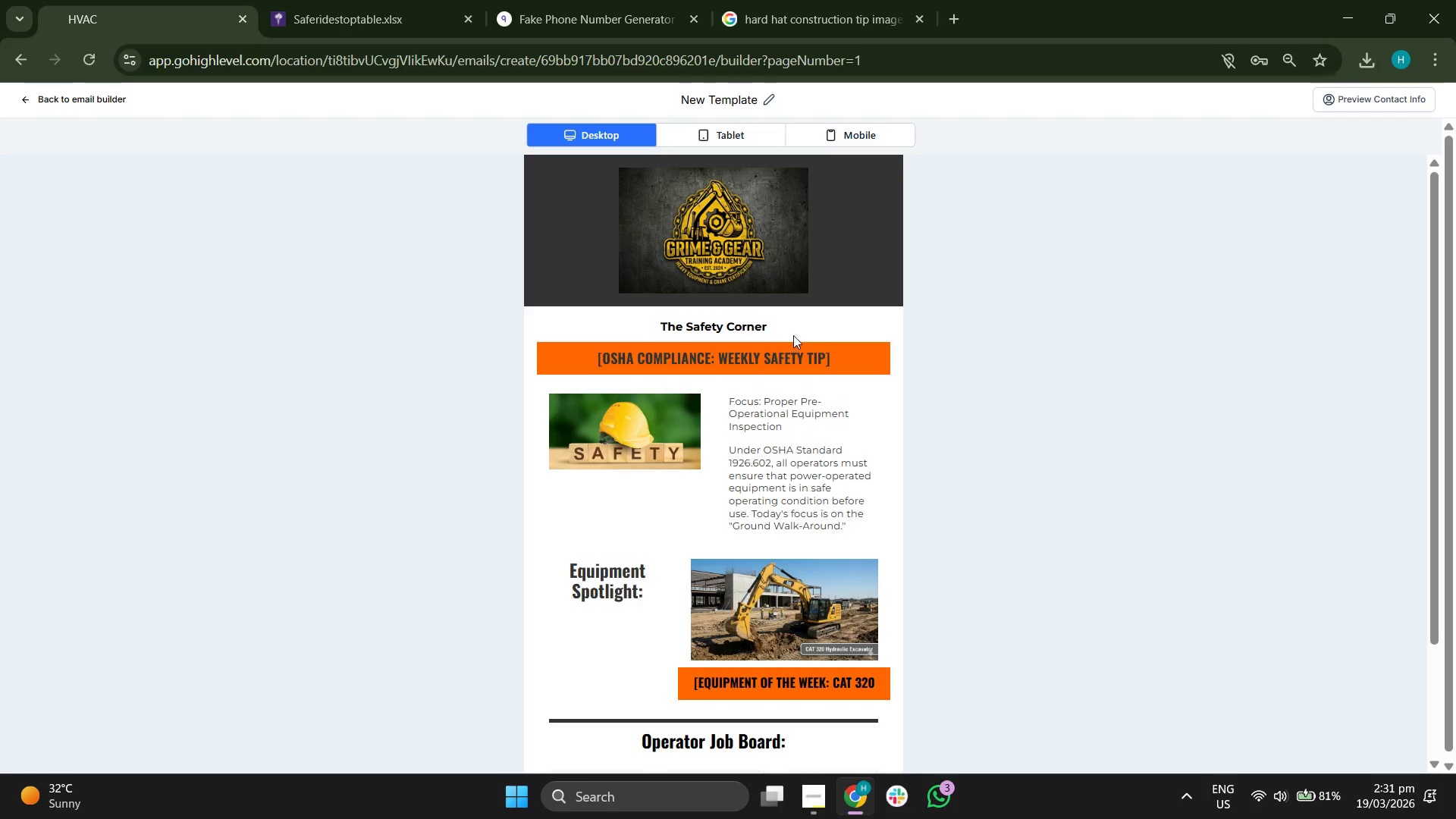 
scroll: coordinate [793, 335], scroll_direction: down, amount: 4.0
 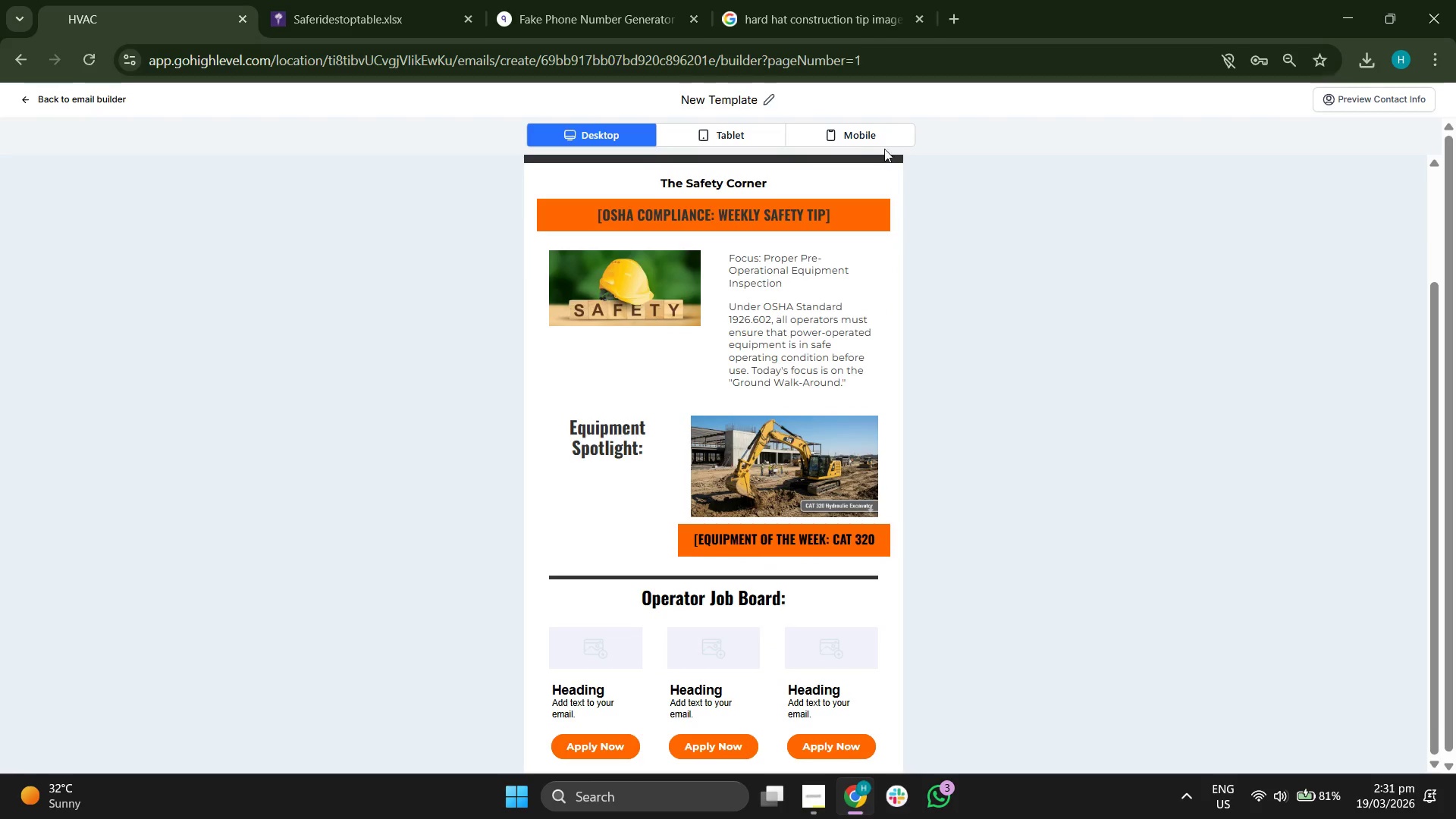 
left_click([884, 129])
 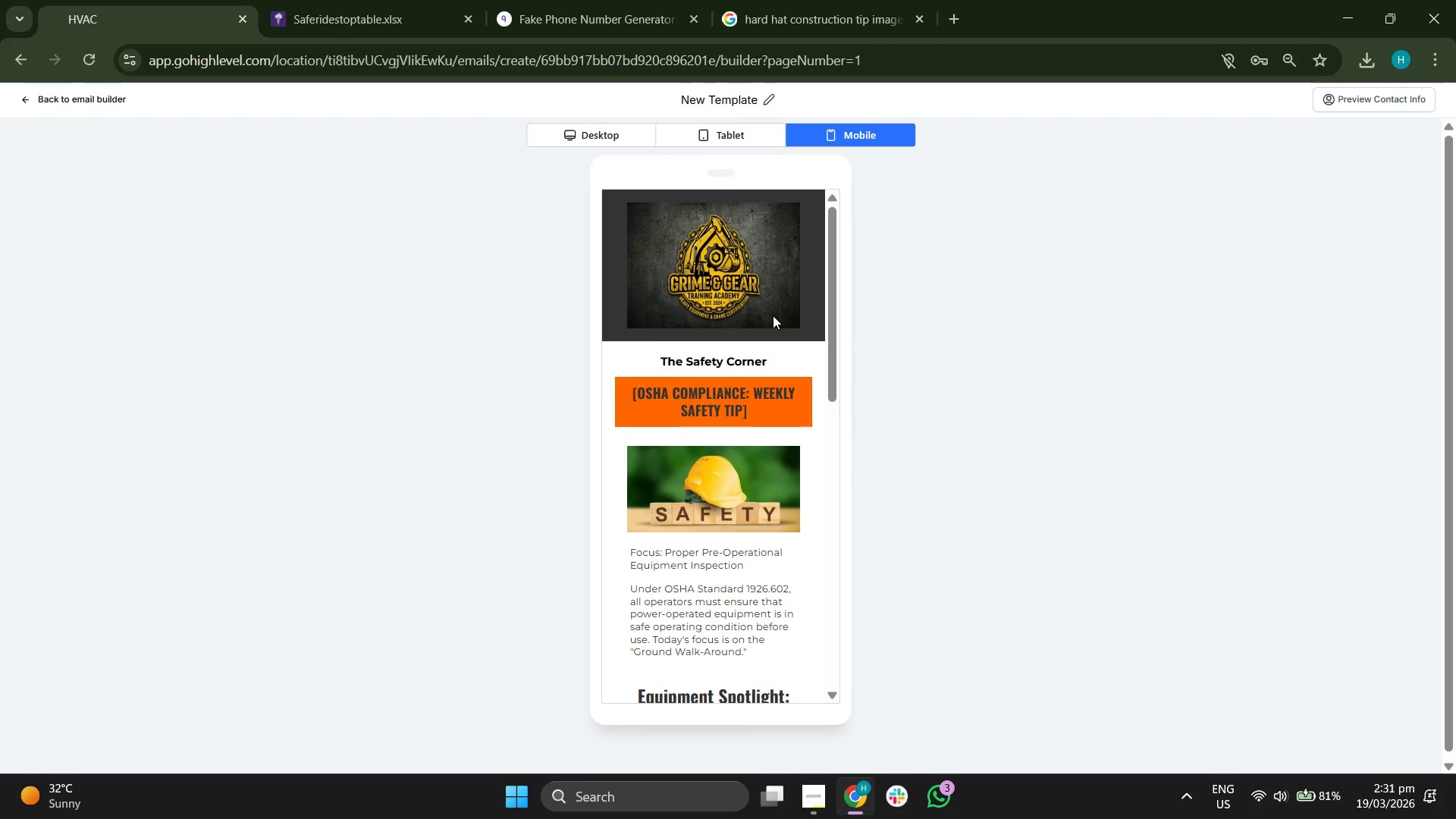 
scroll: coordinate [773, 315], scroll_direction: down, amount: 2.0
 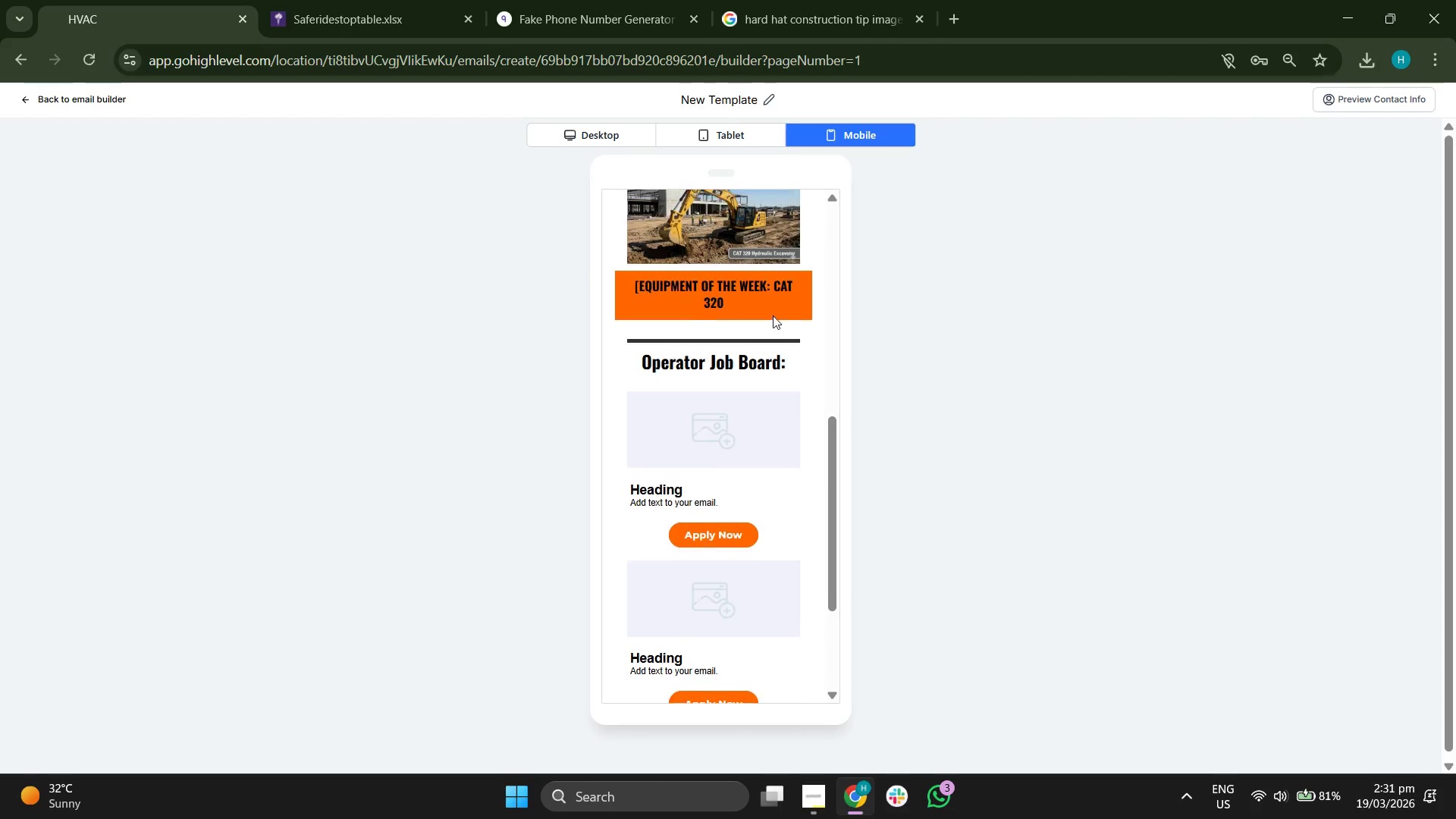 
scroll: coordinate [773, 315], scroll_direction: up, amount: 2.0
 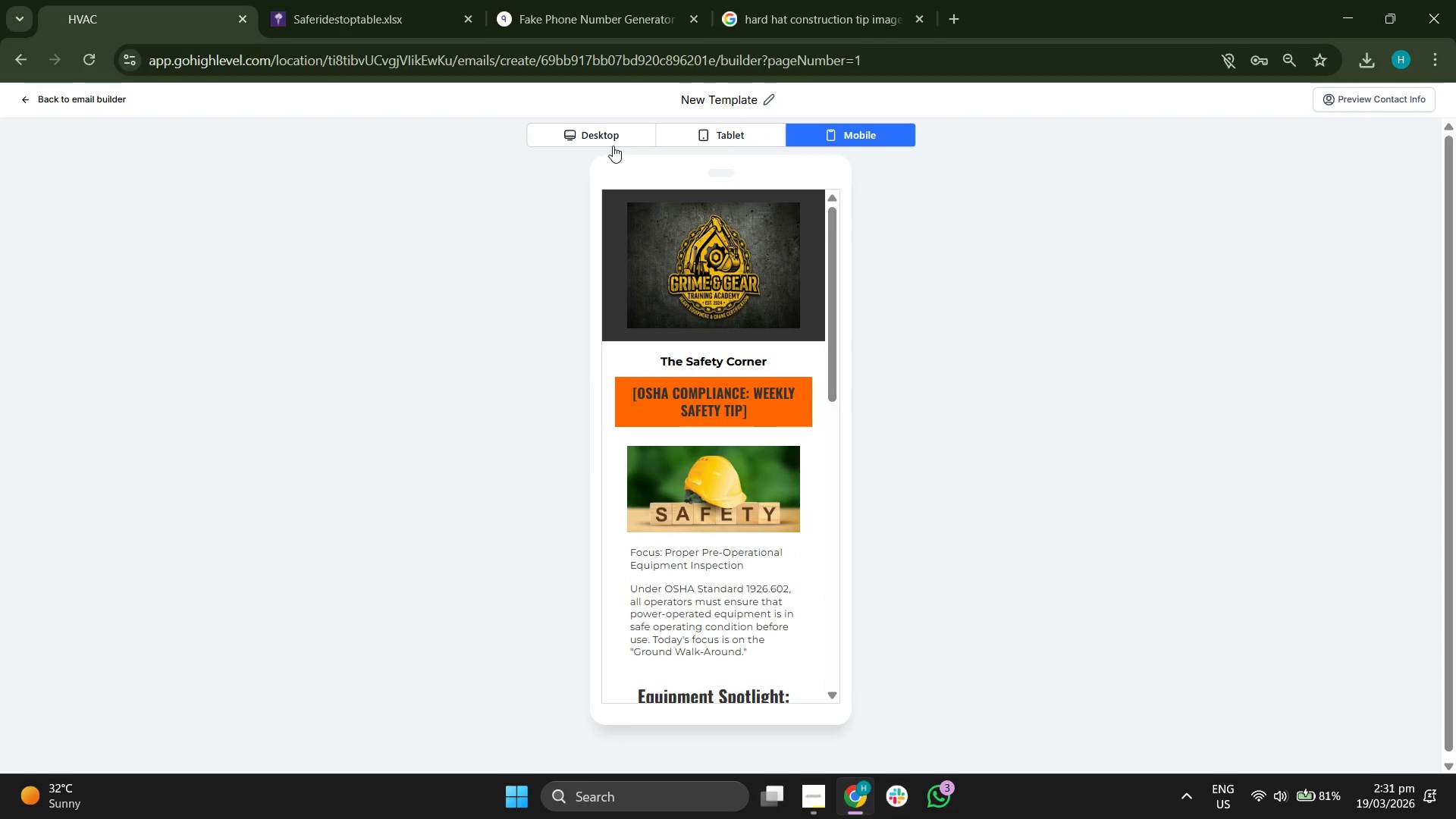 
left_click([608, 140])
 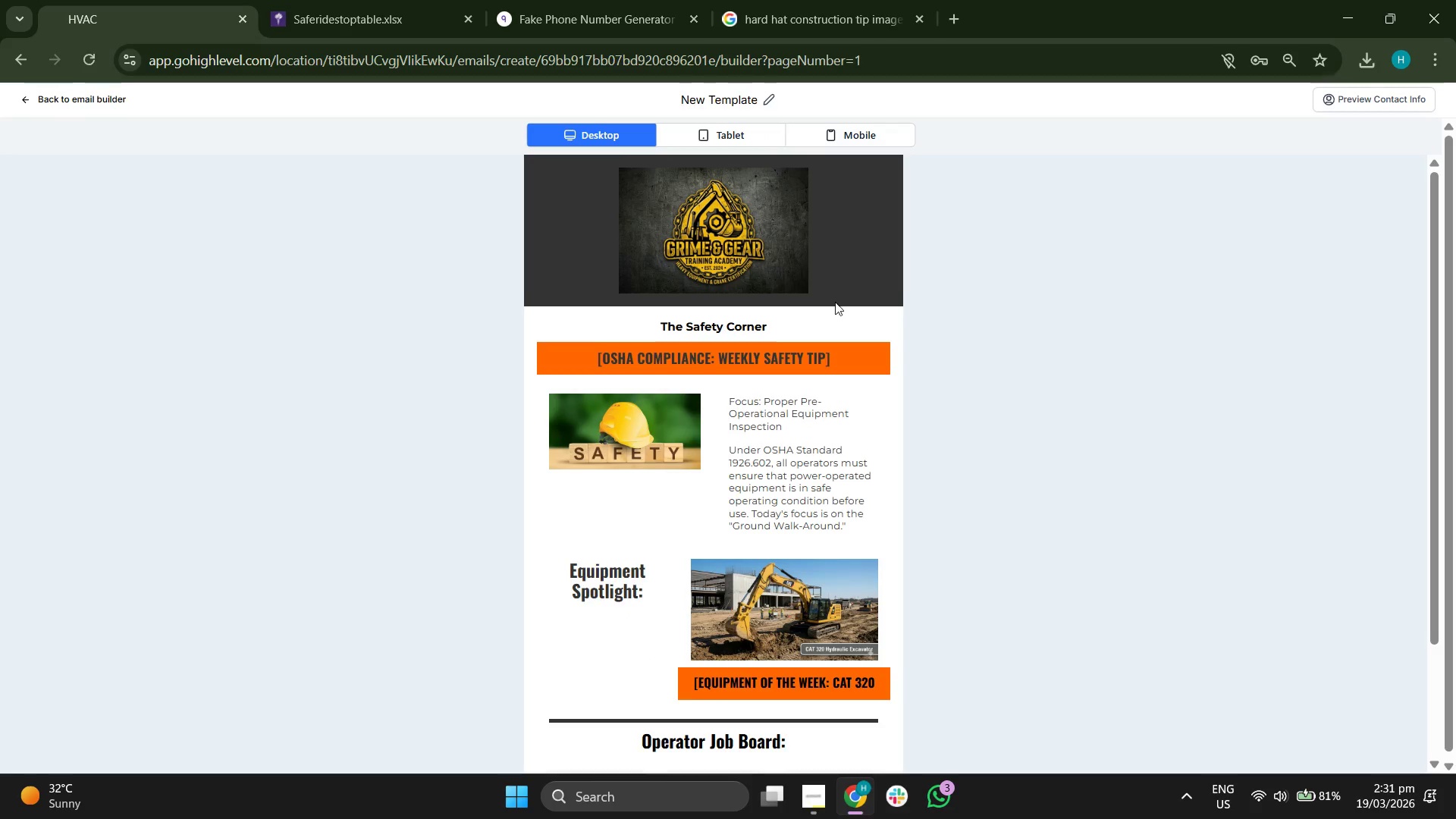 
scroll: coordinate [836, 302], scroll_direction: down, amount: 3.0
 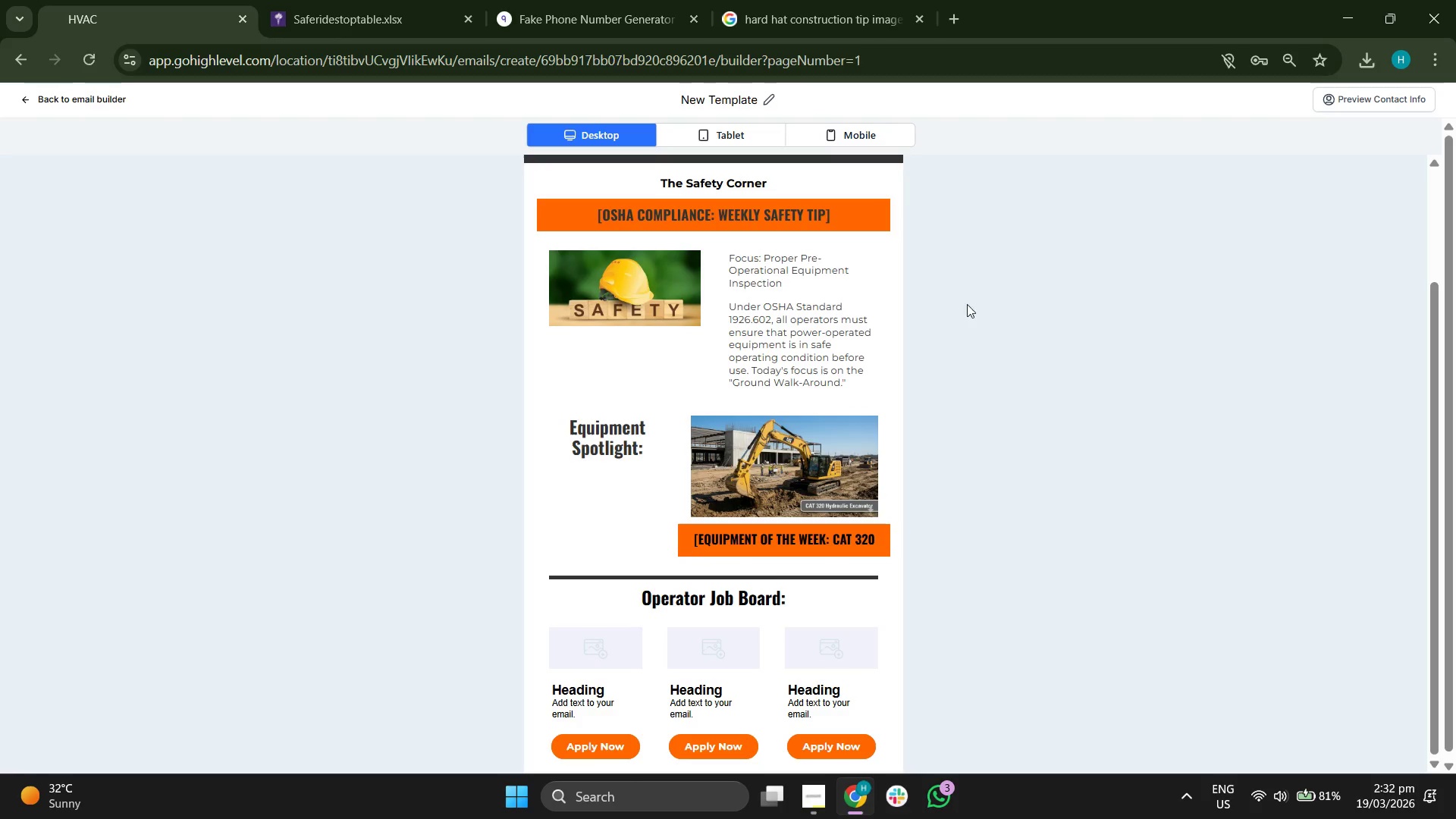 
scroll: coordinate [977, 300], scroll_direction: up, amount: 1.0
 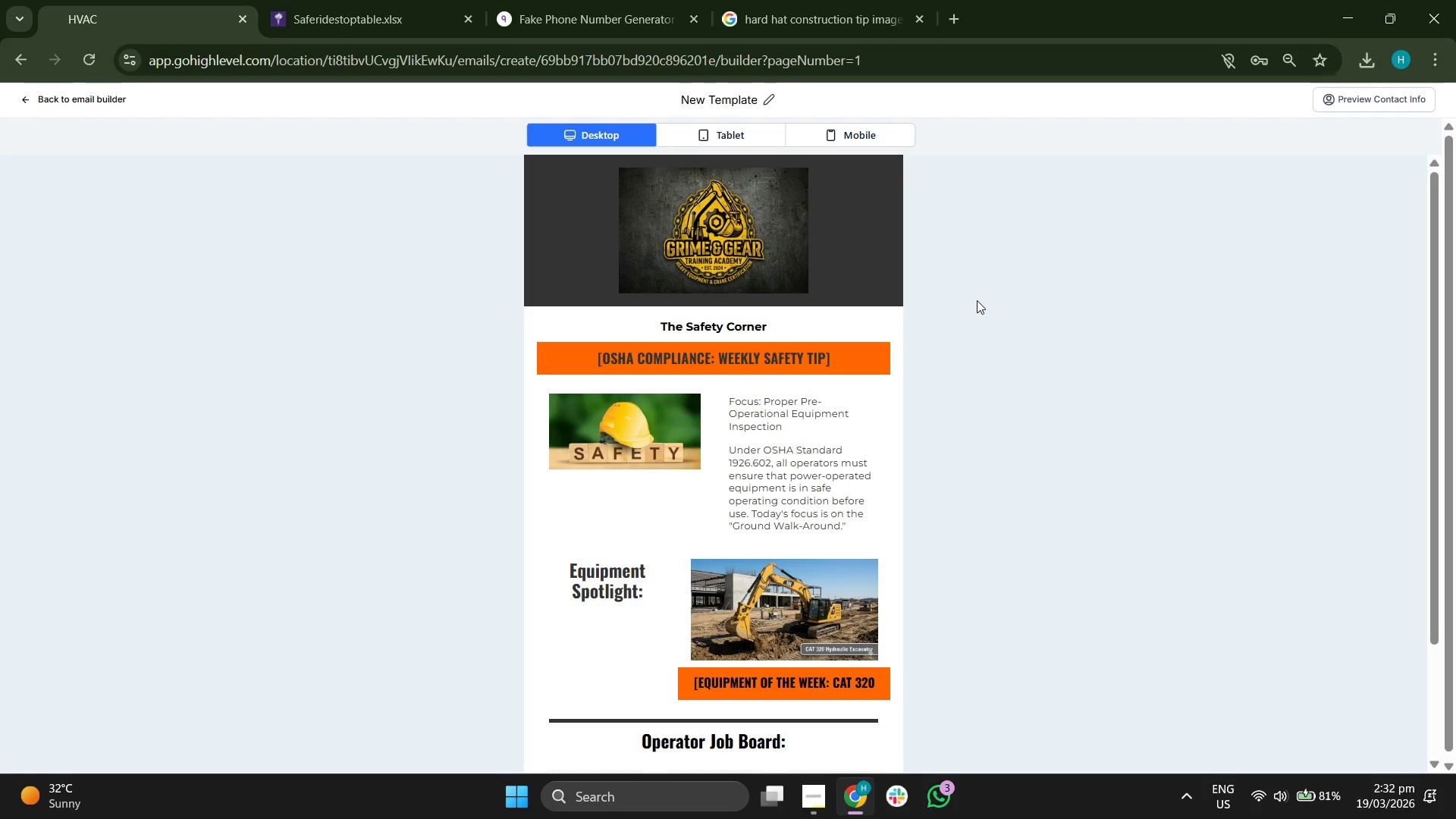 
scroll: coordinate [975, 300], scroll_direction: down, amount: 3.0
 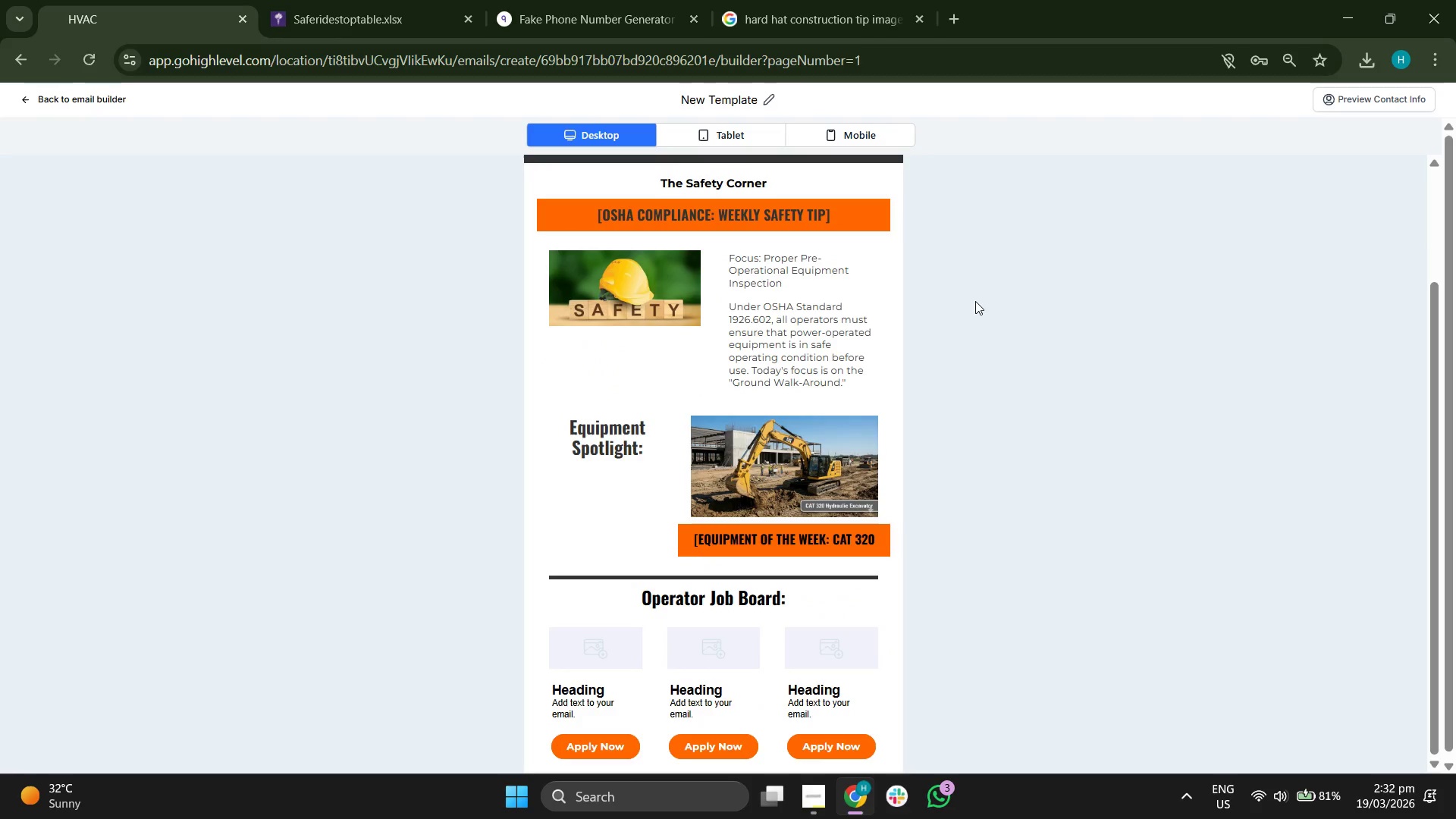 
scroll: coordinate [975, 301], scroll_direction: up, amount: 2.0
 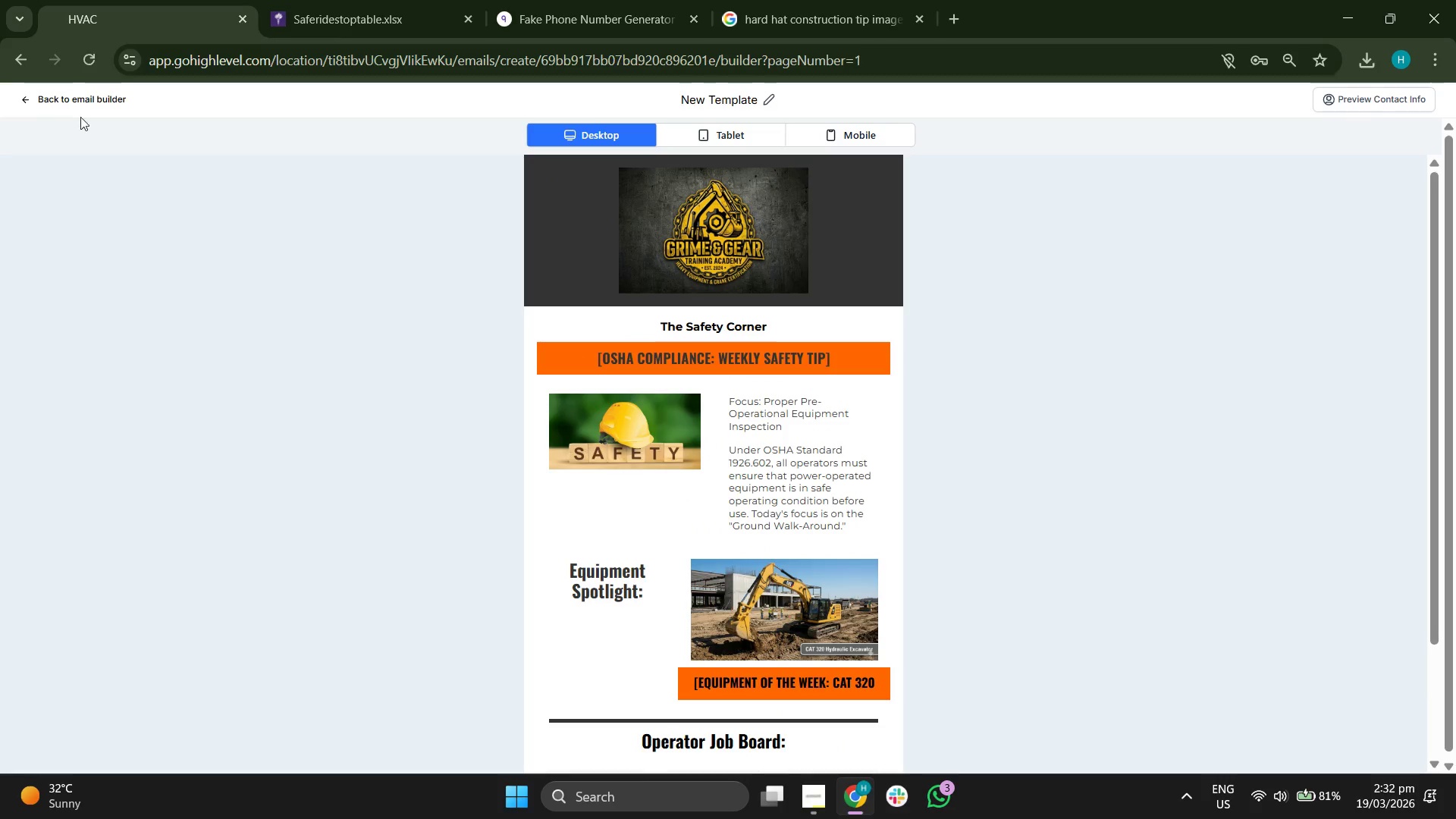 
left_click([54, 99])